 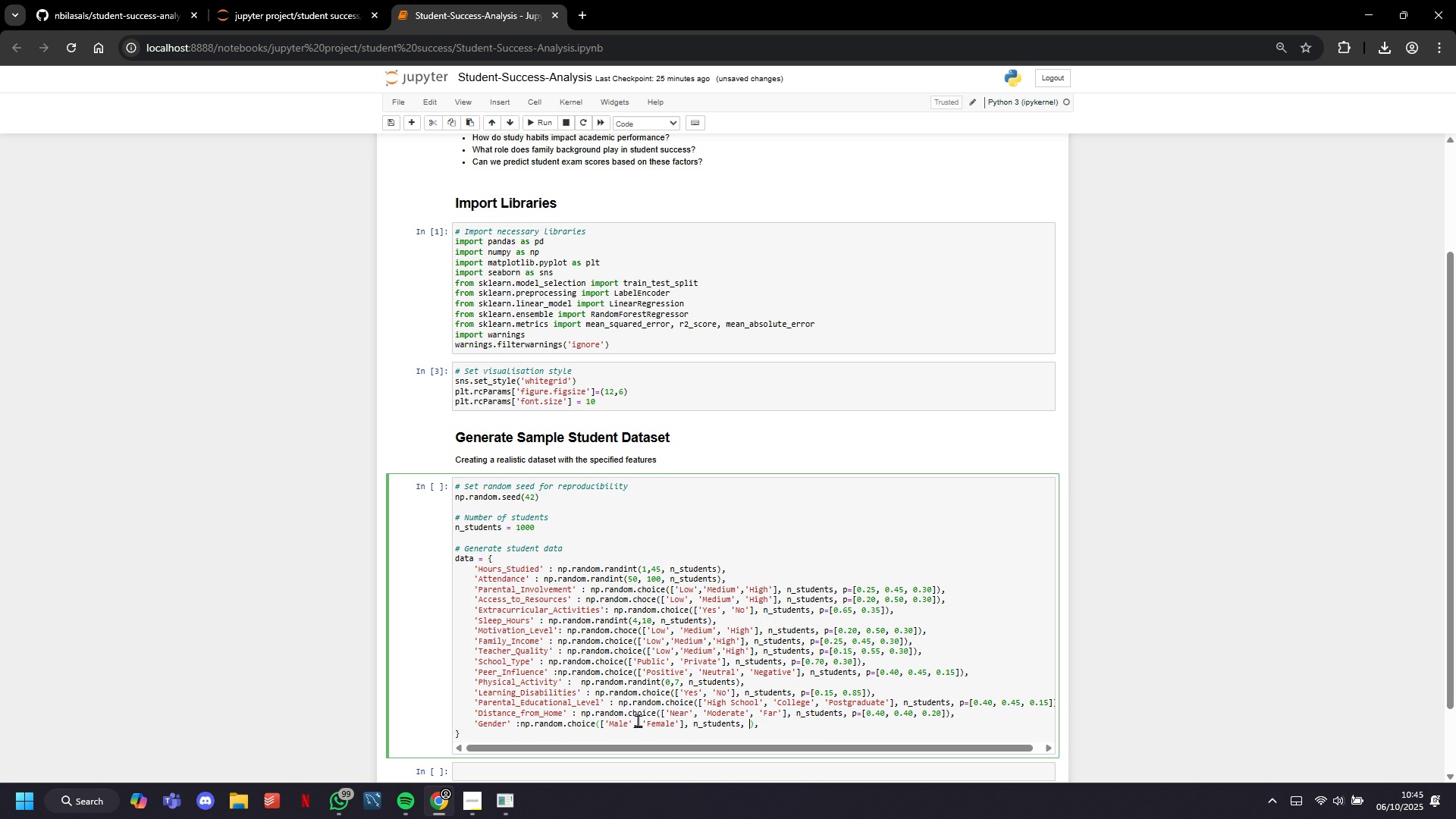 
key(Backspace)
 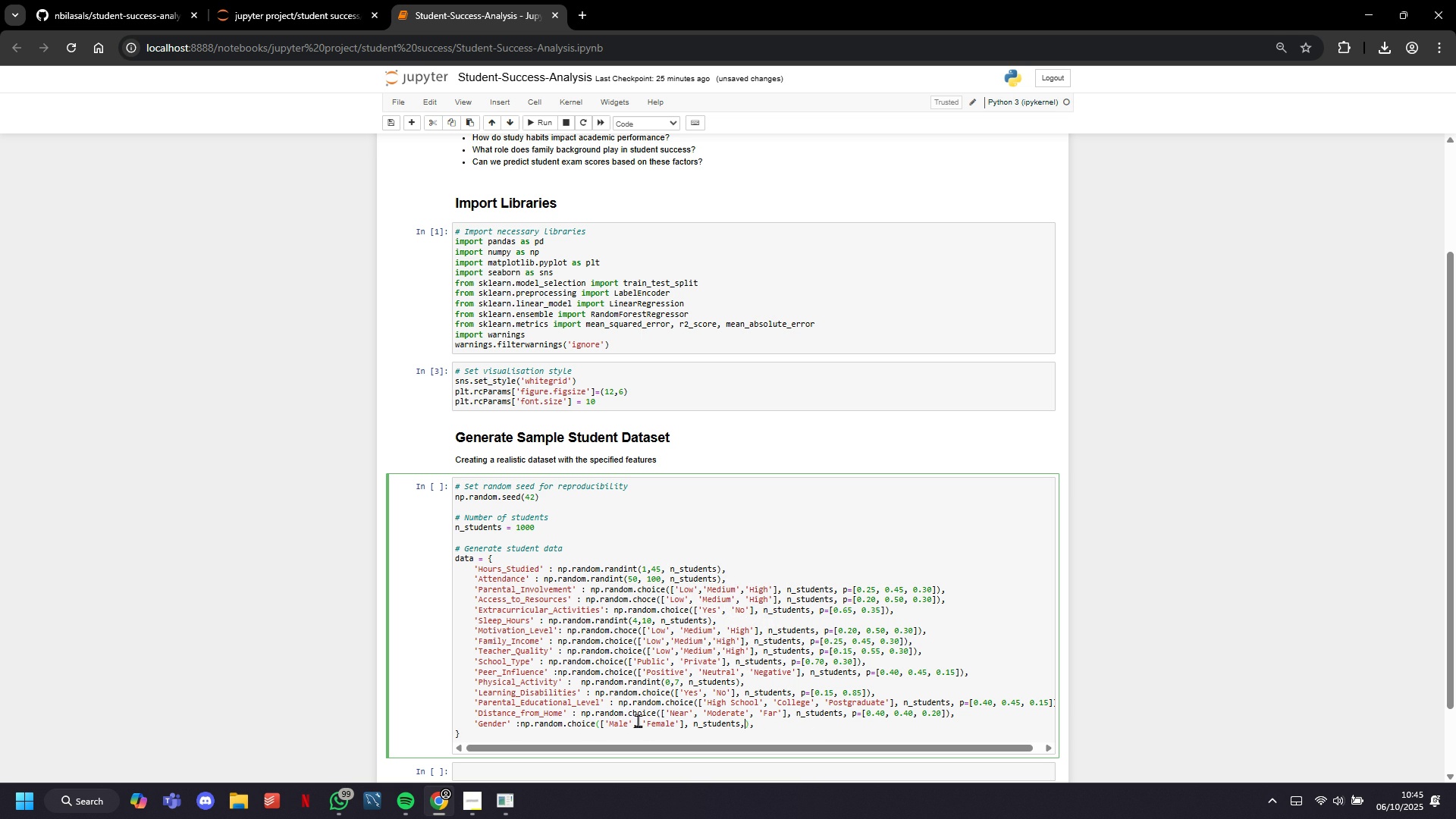 
key(Backspace)
 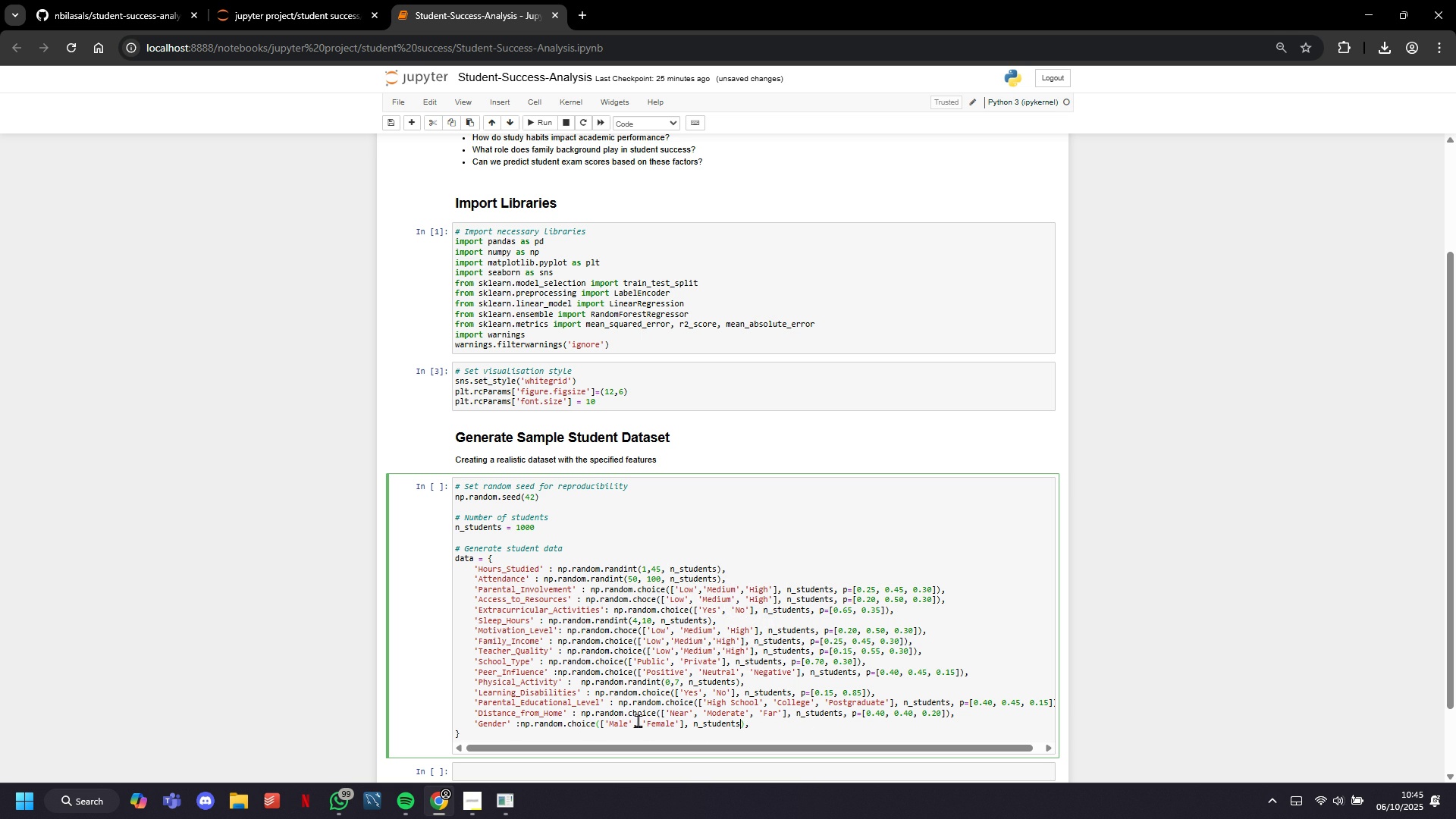 
key(Backspace)
 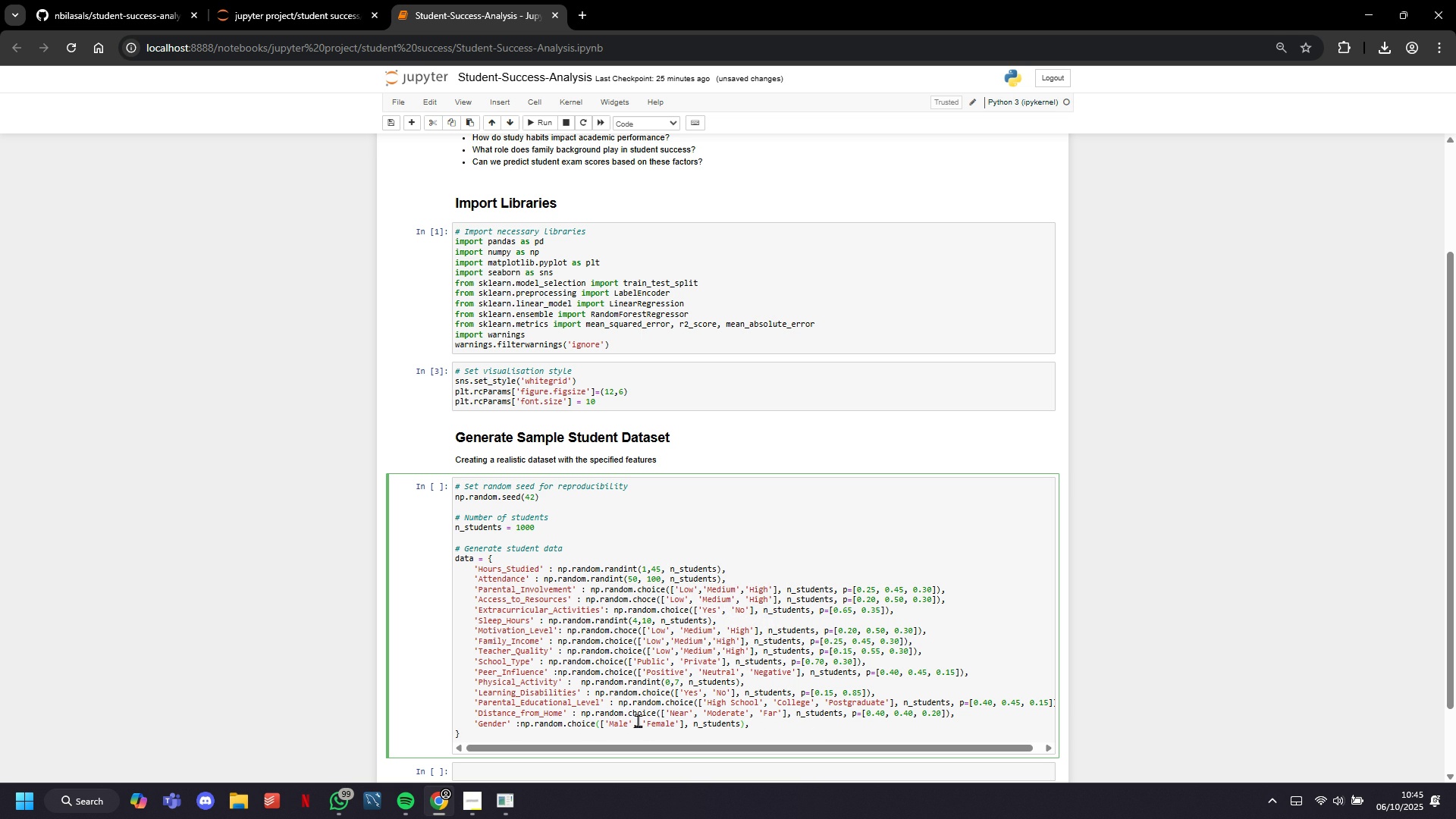 
key(ArrowRight)
 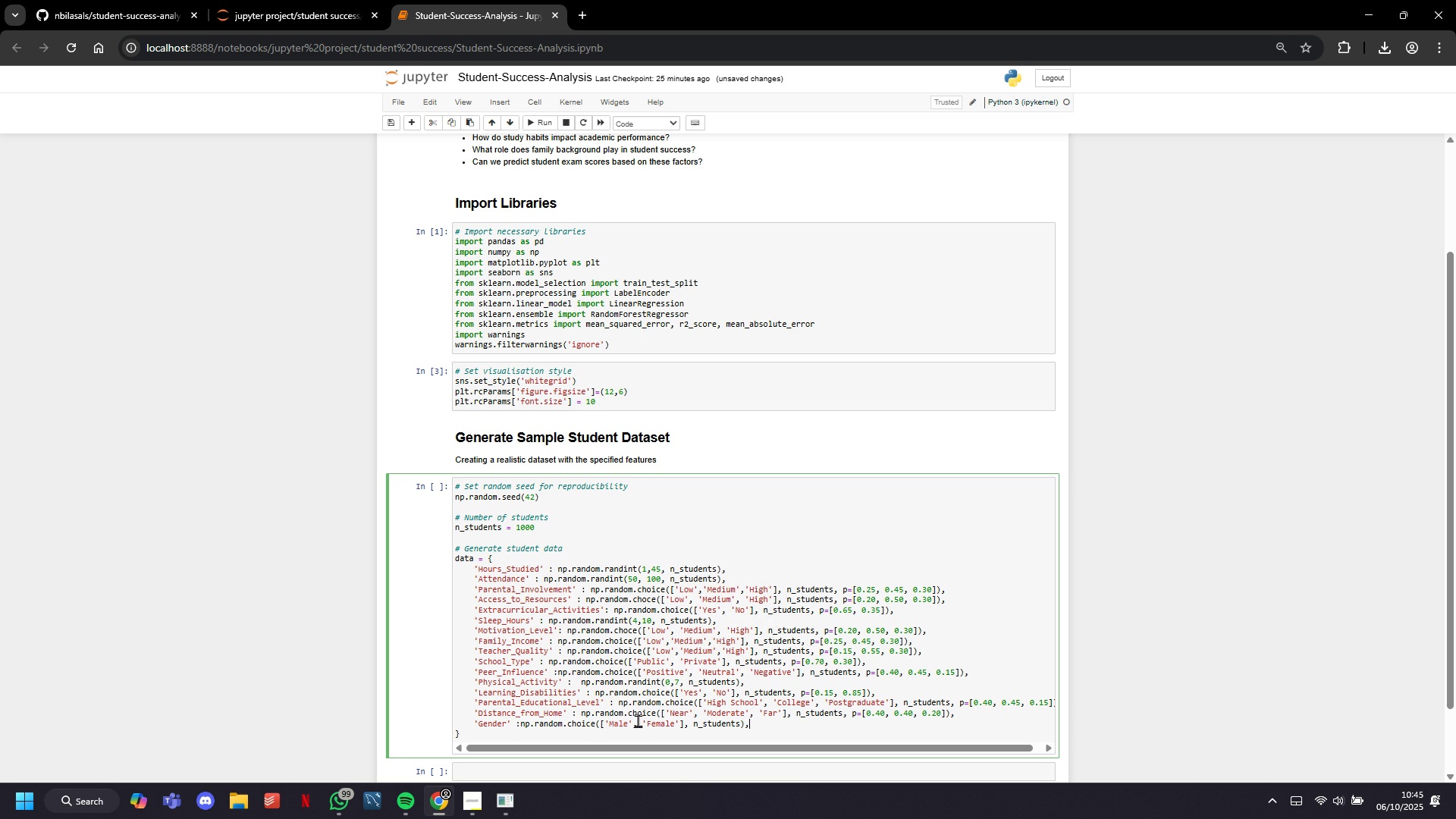 
key(ArrowRight)
 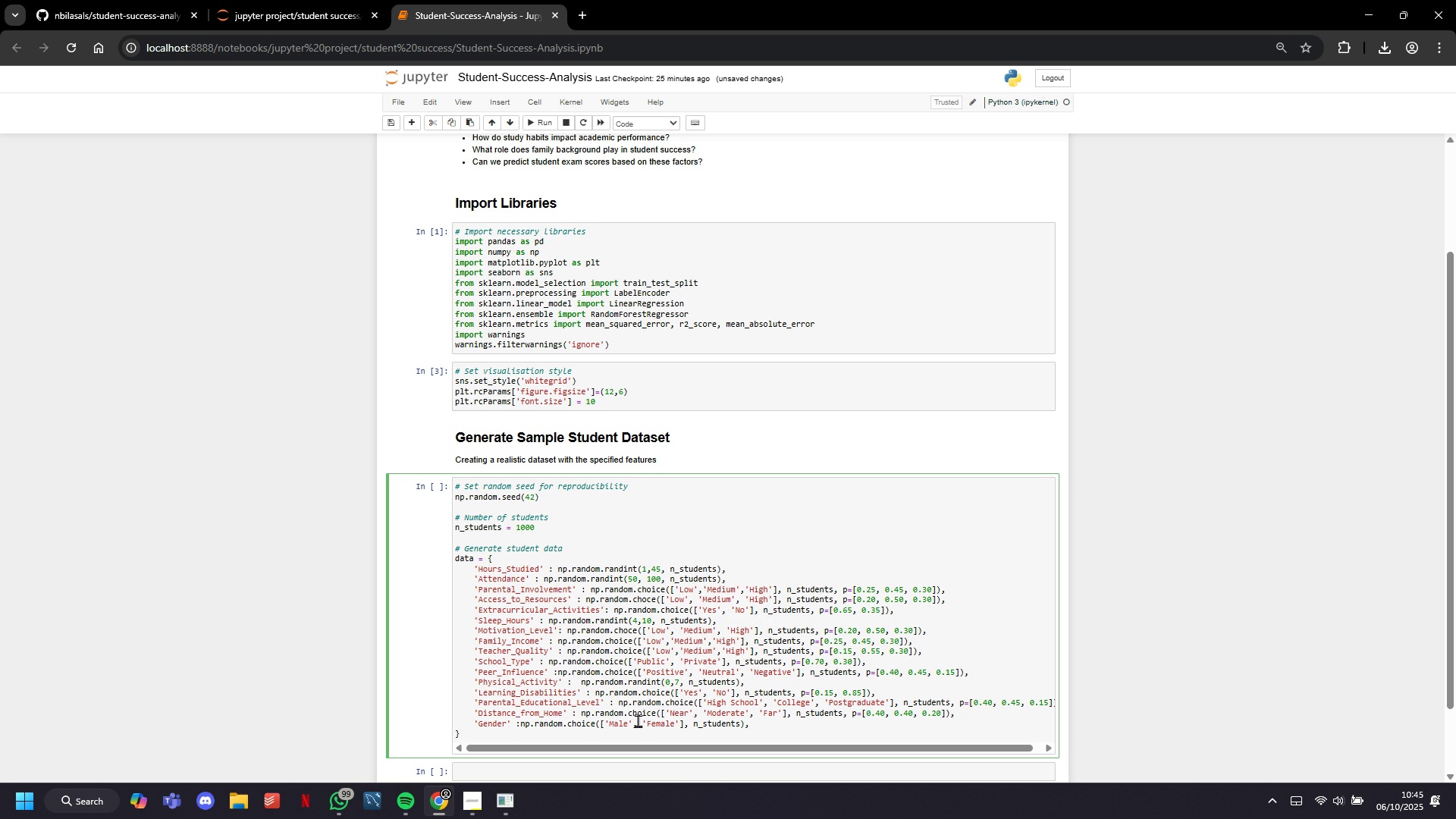 
key(Backspace)
 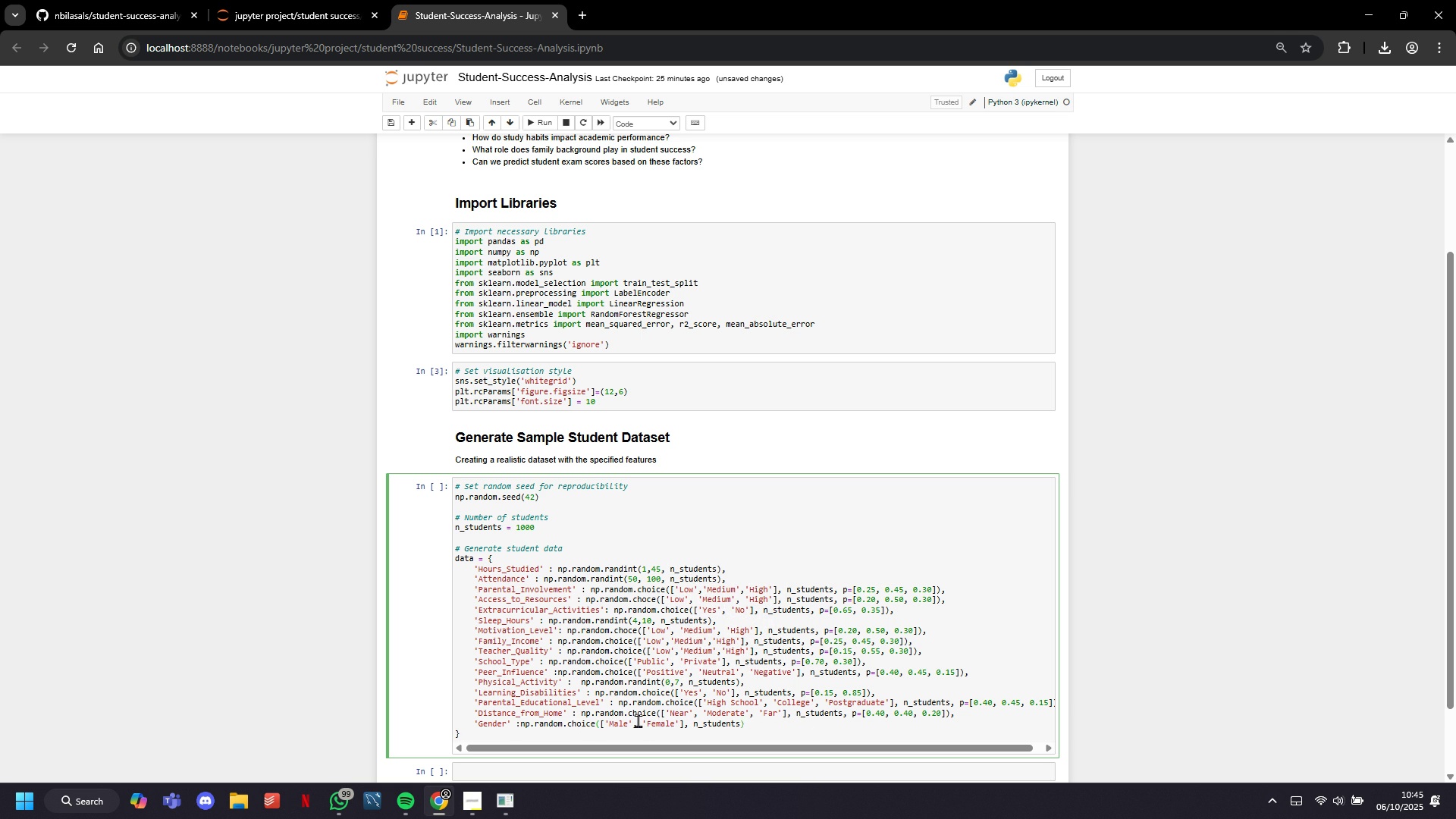 
key(ArrowDown)
 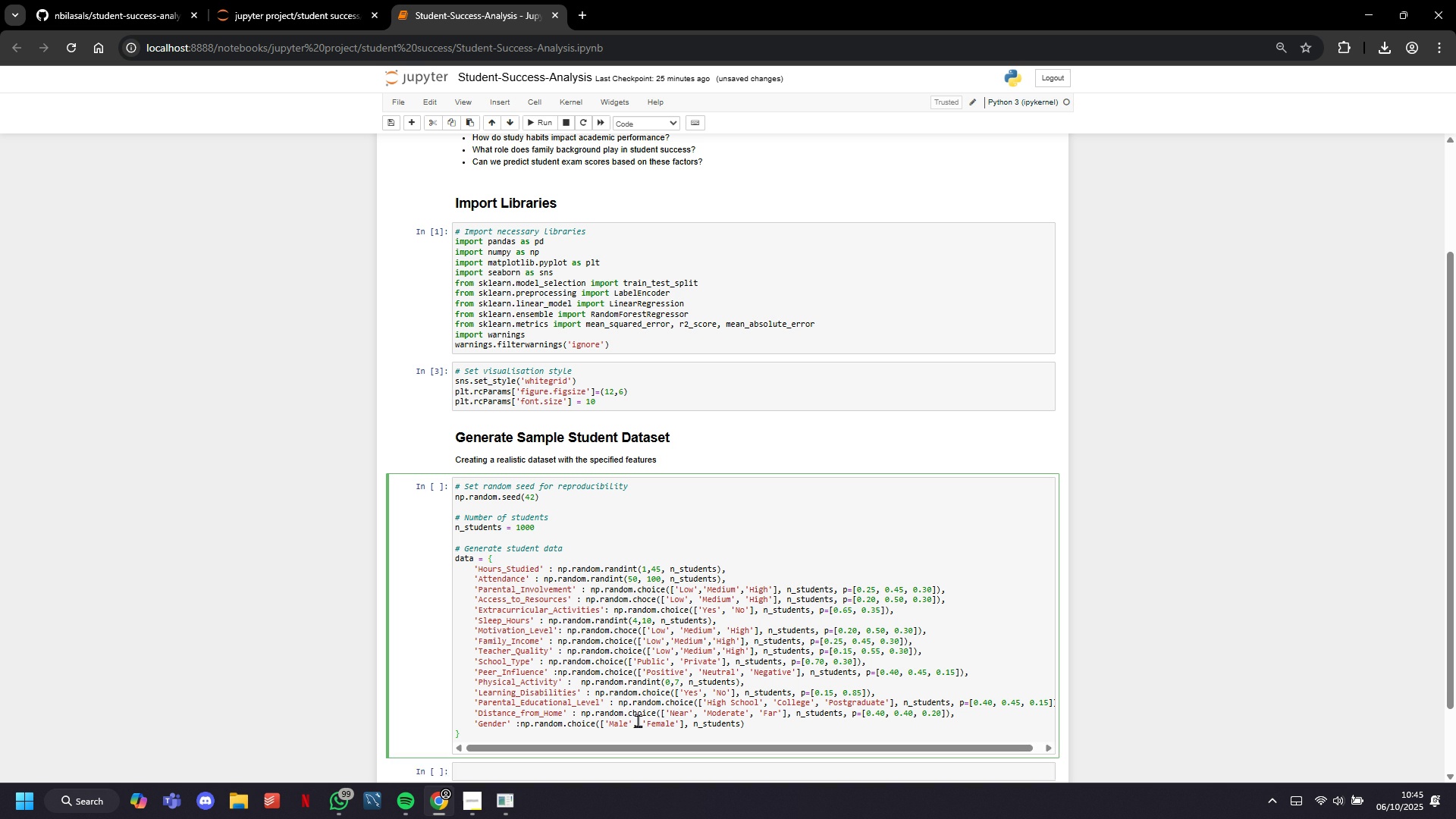 
key(Enter)
 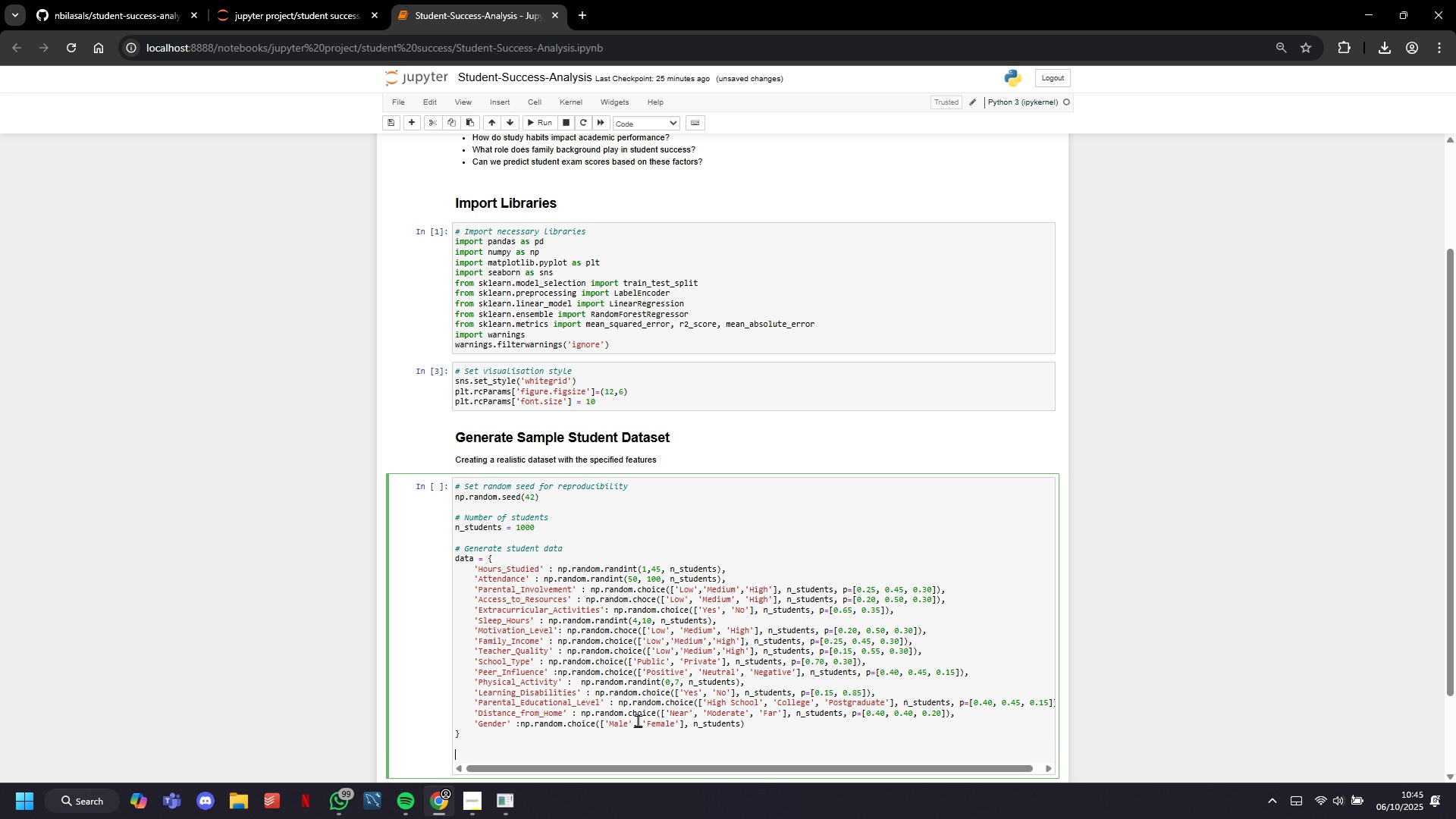 
key(Enter)
 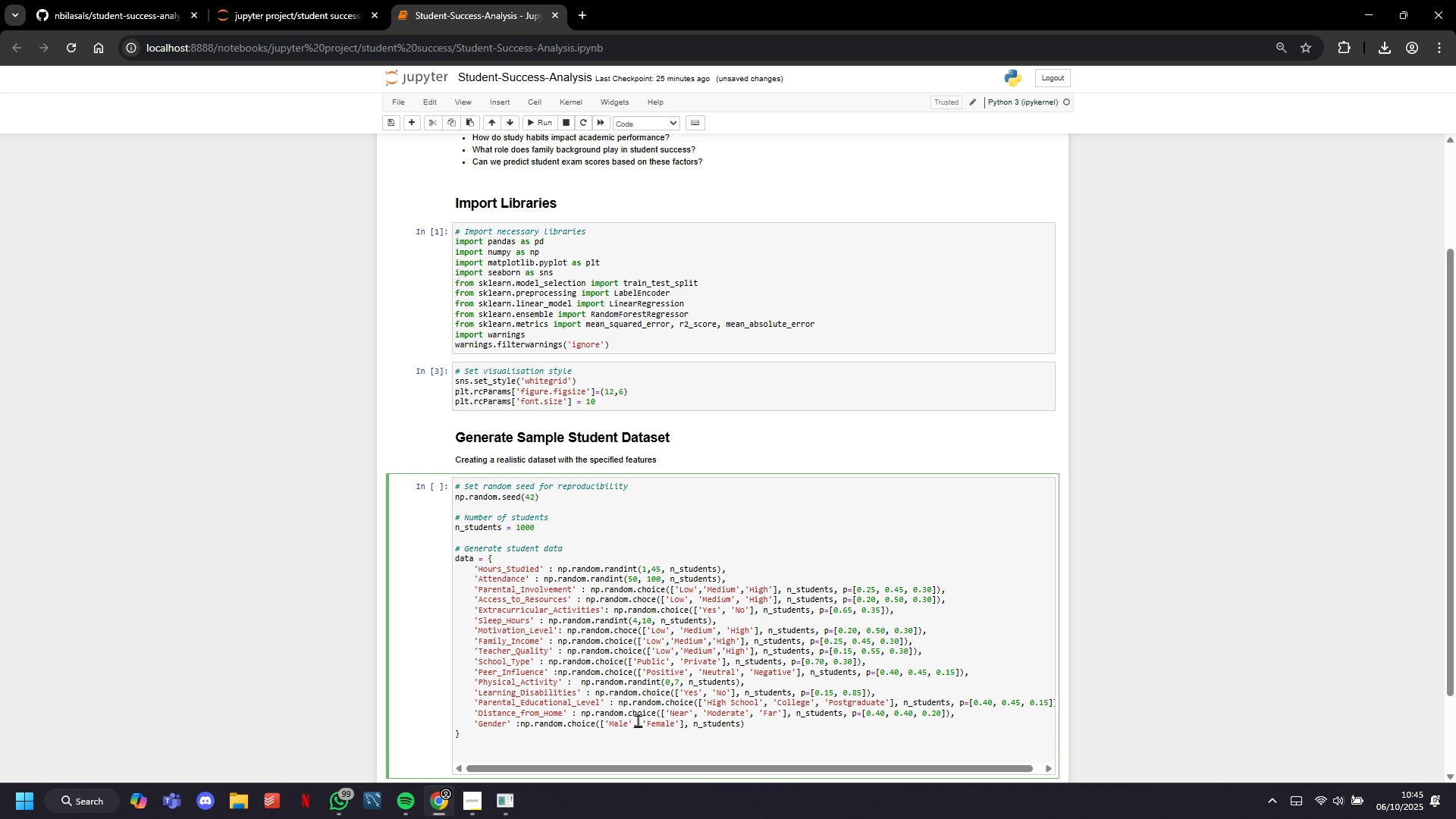 
type(df.p)
key(Backspace)
type( pd.Dataframe9data)
 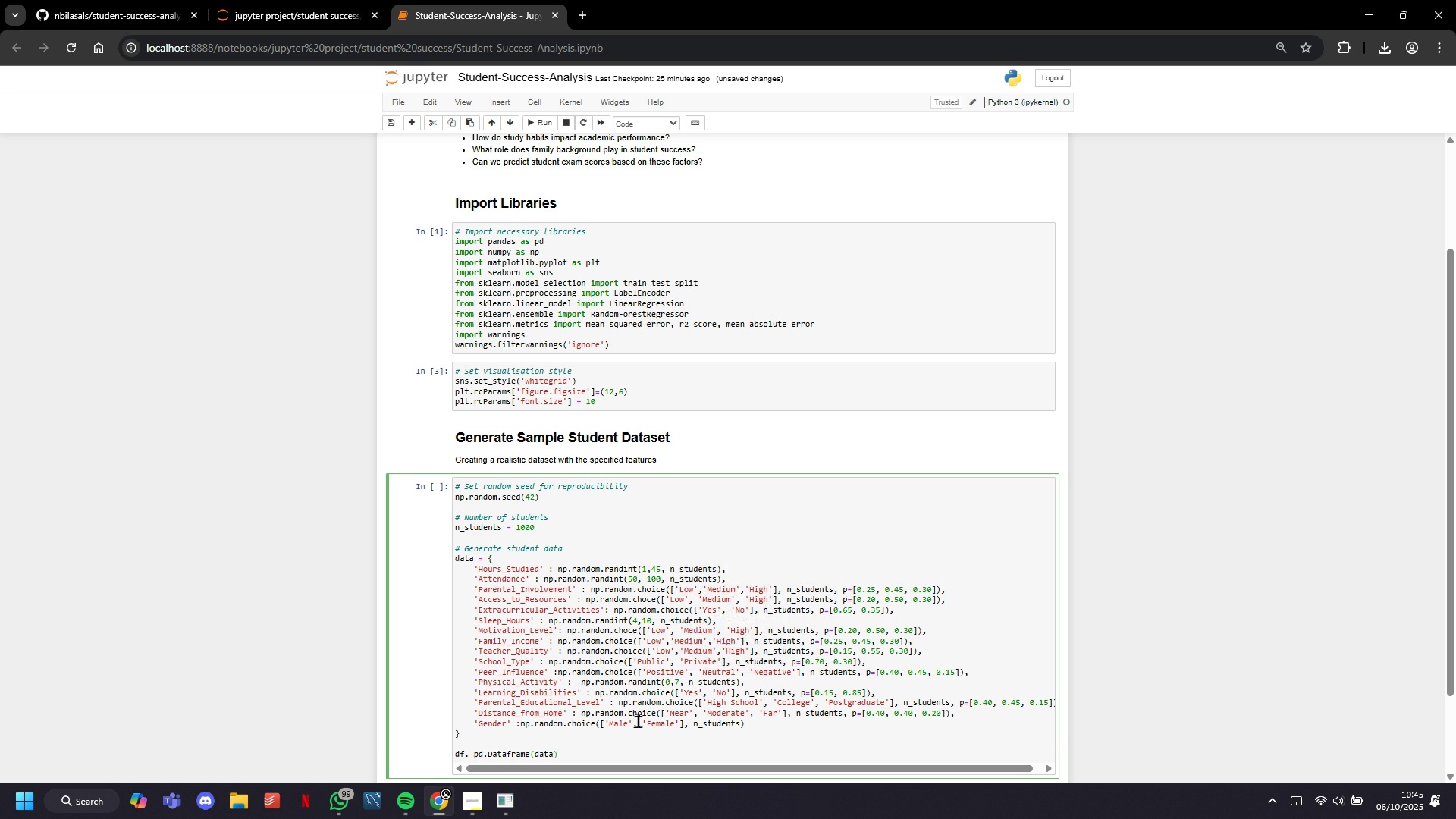 
scroll: coordinate [664, 664], scroll_direction: down, amount: 6.0
 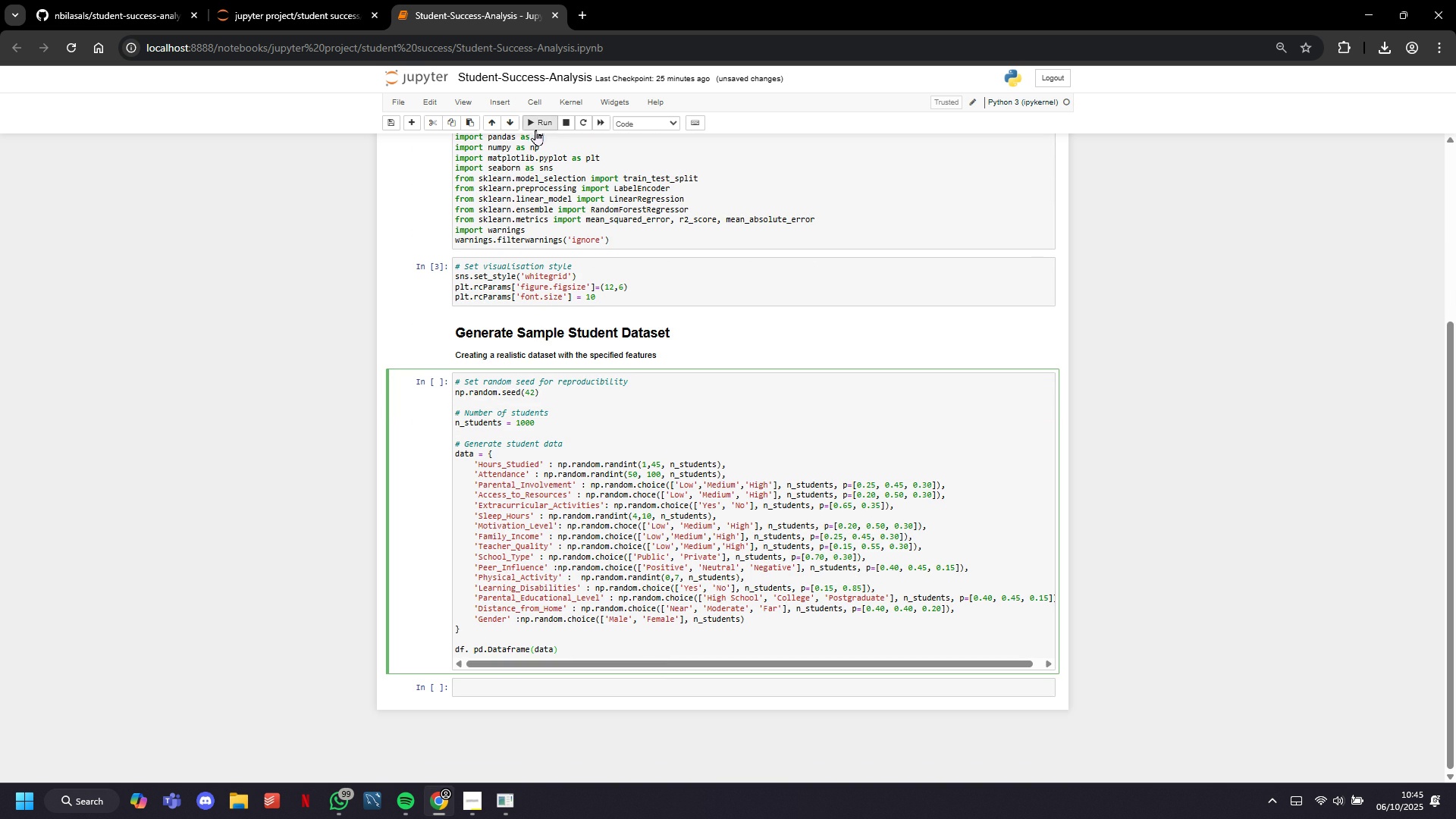 
left_click([535, 128])
 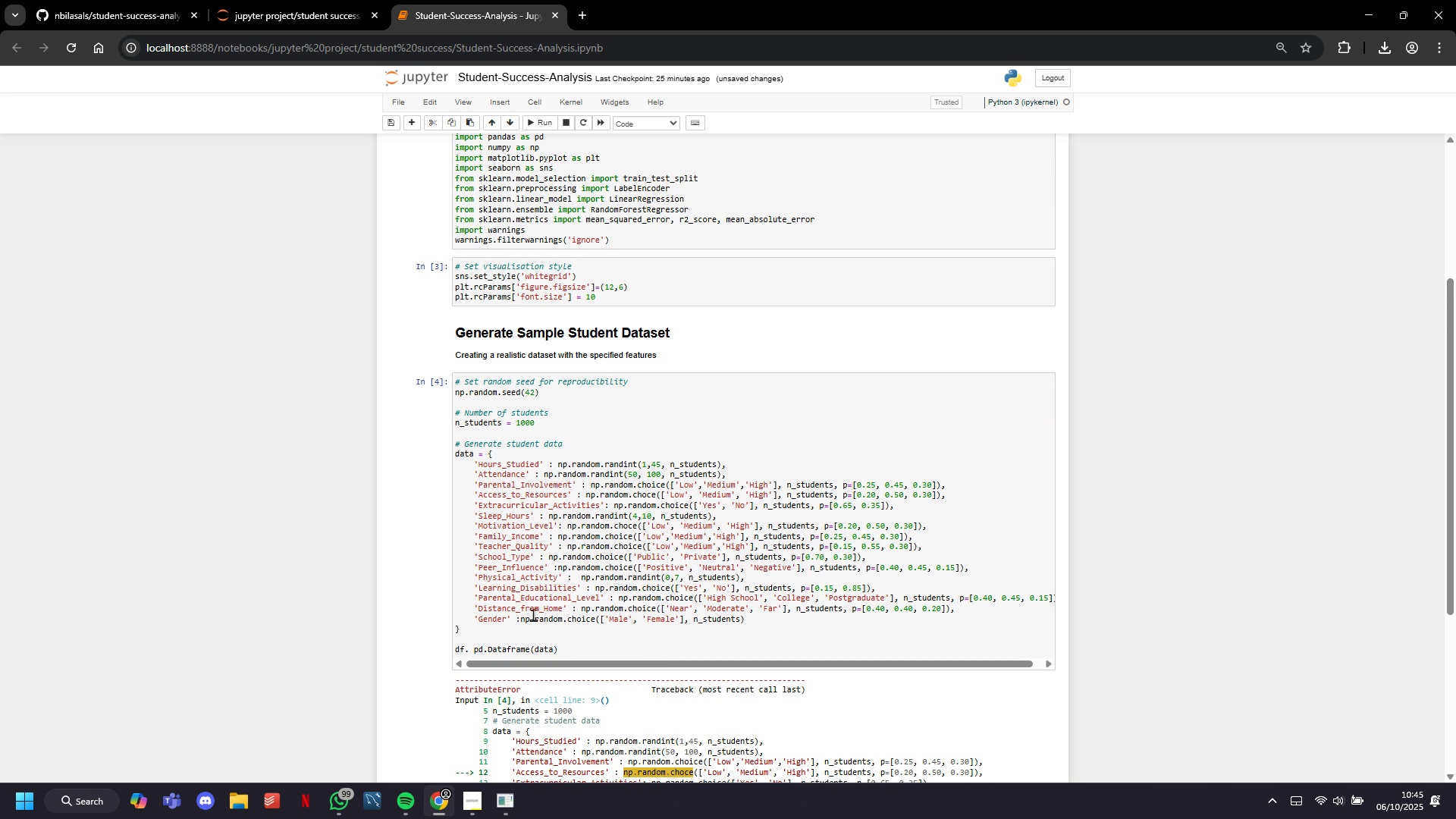 
left_click([473, 654])
 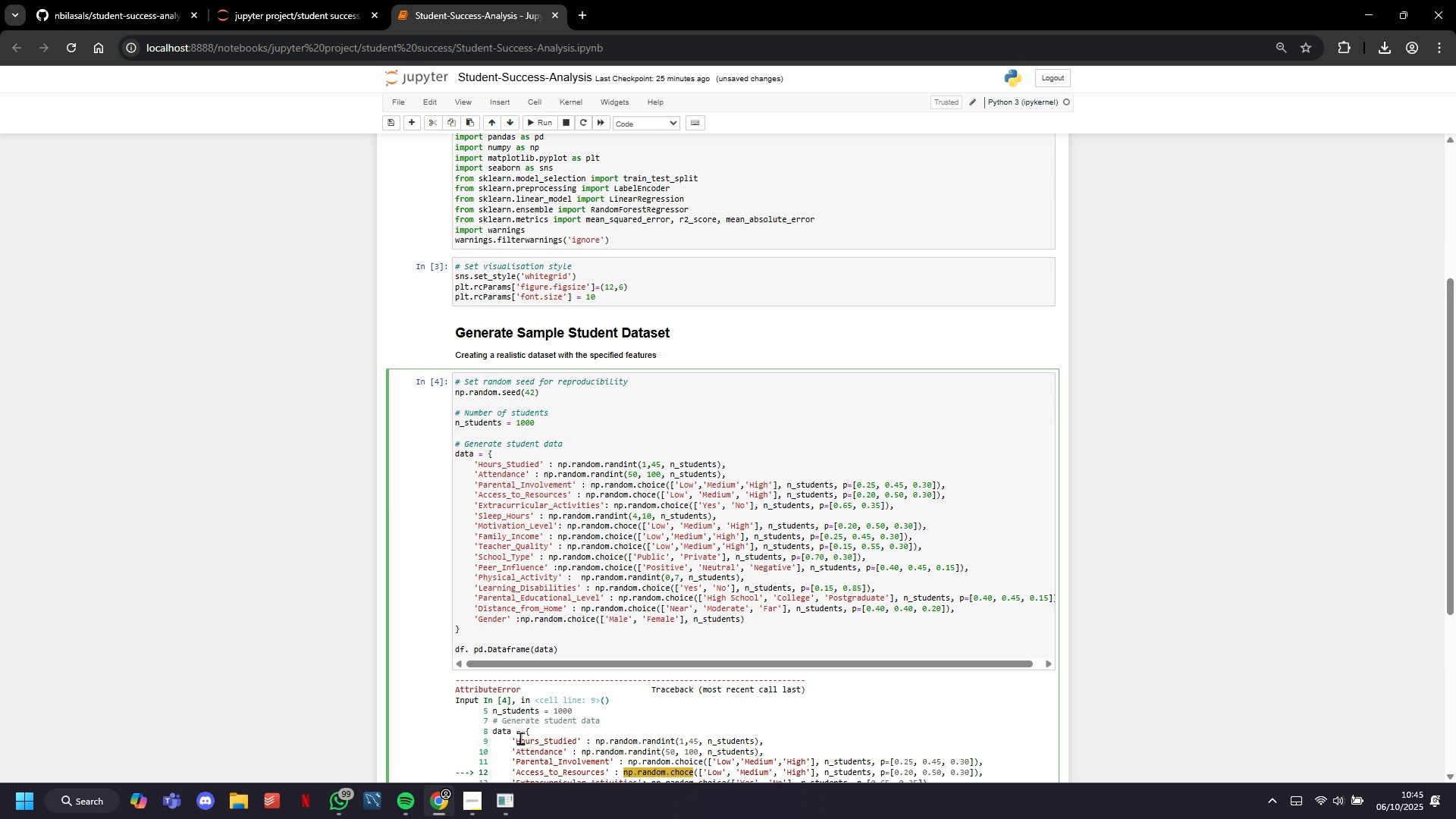 
key(ArrowLeft)
 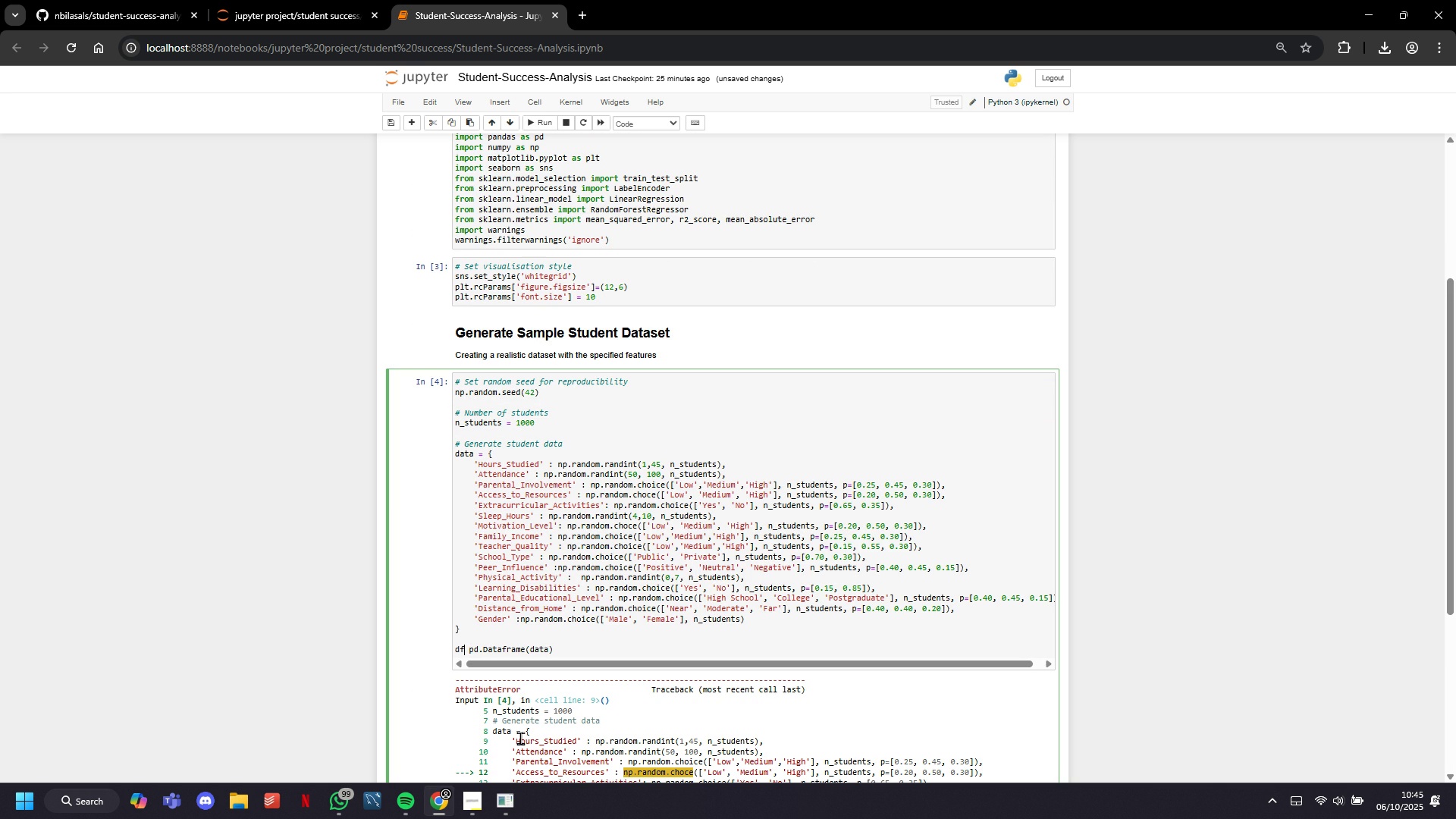 
key(Backspace)
 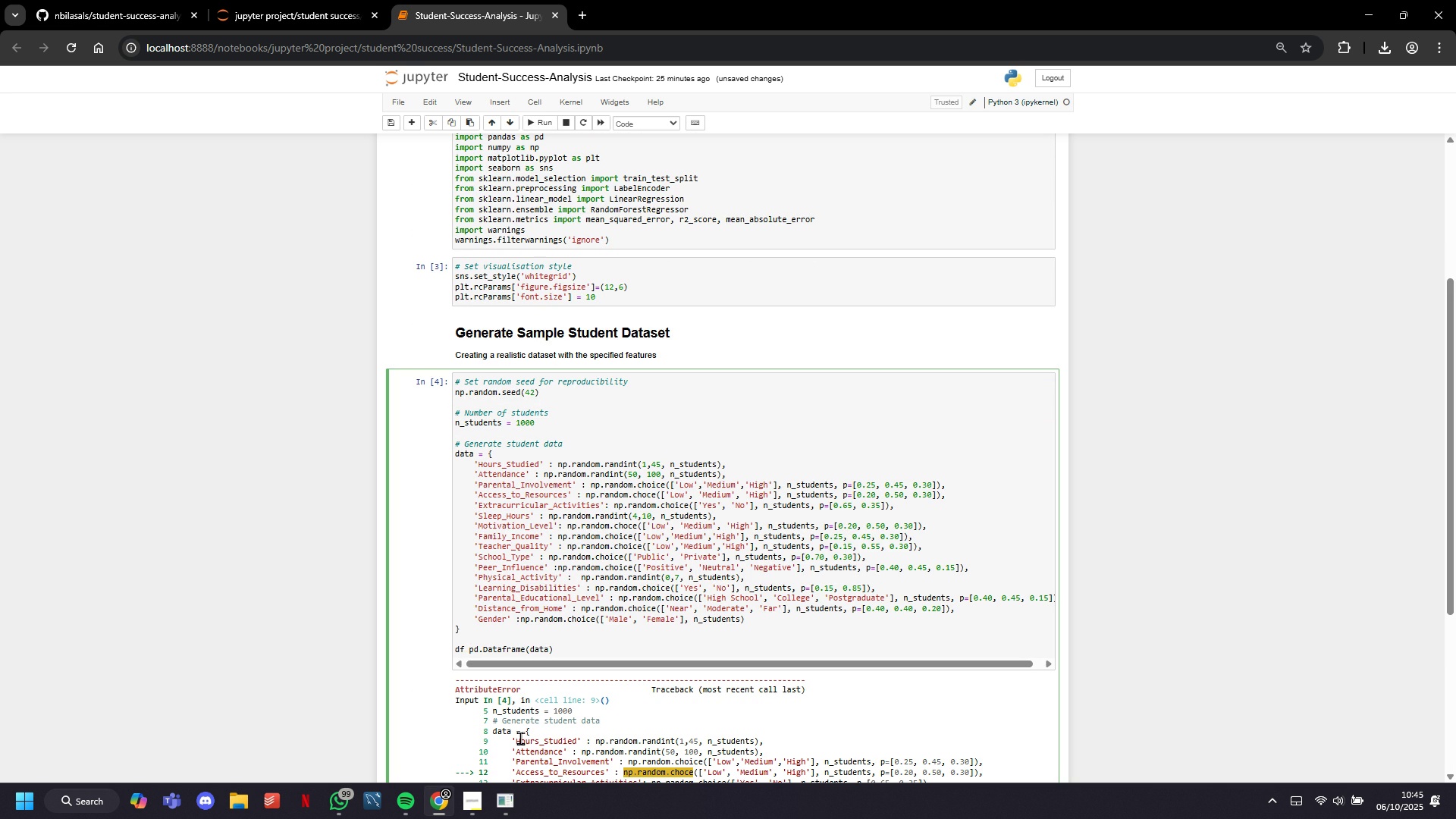 
key(Space)
 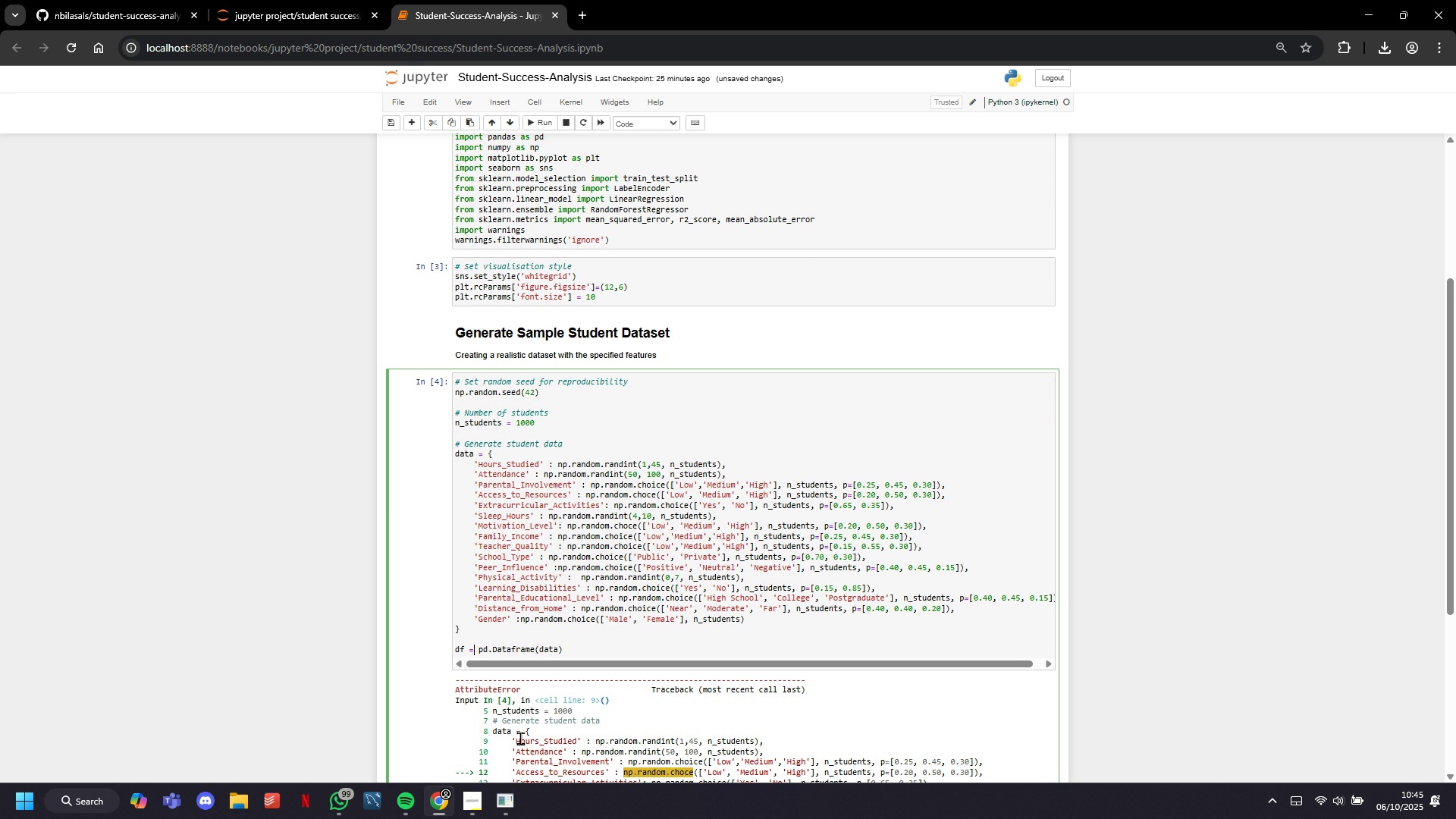 
key(Equal)
 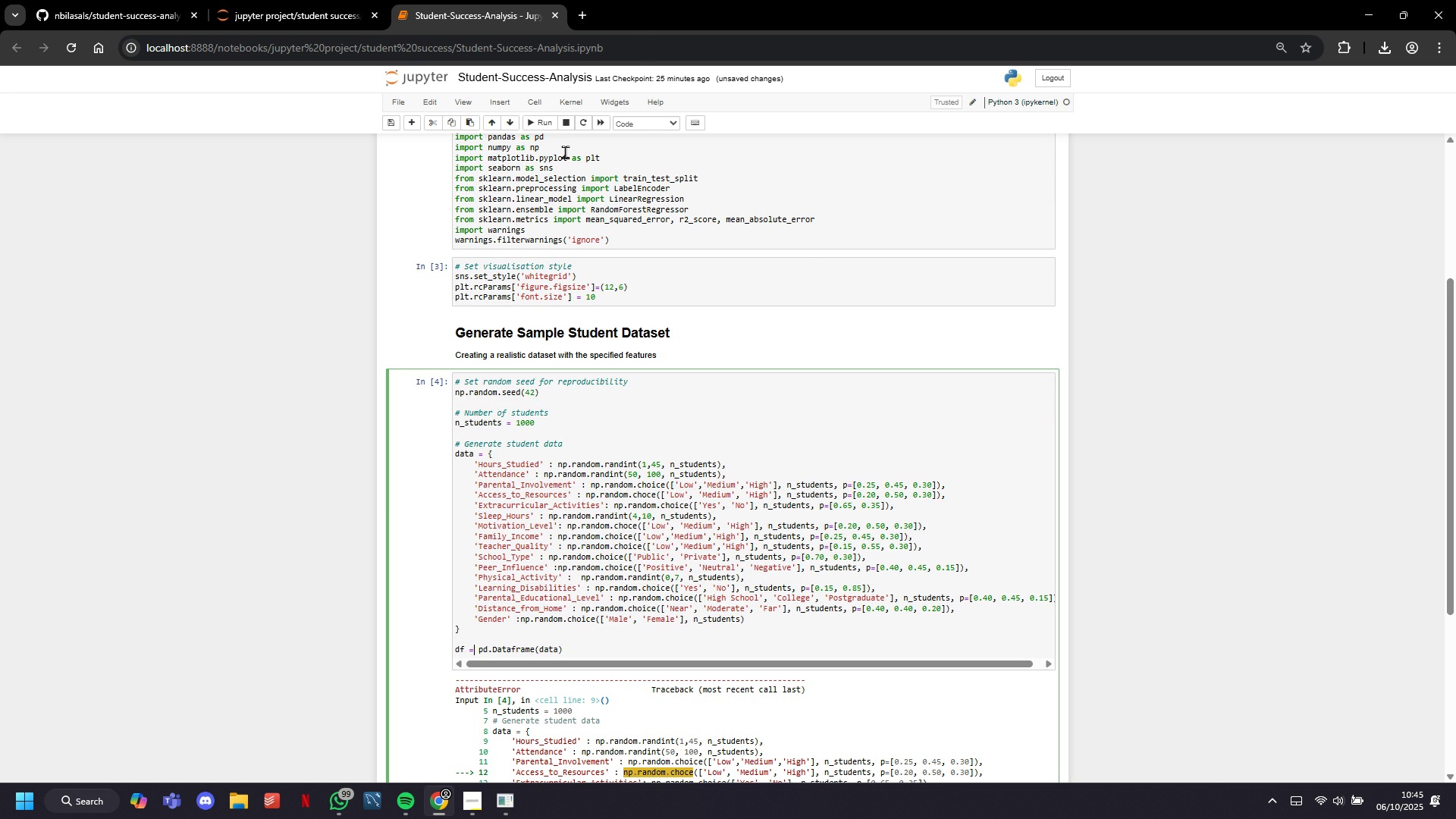 
left_click([546, 124])
 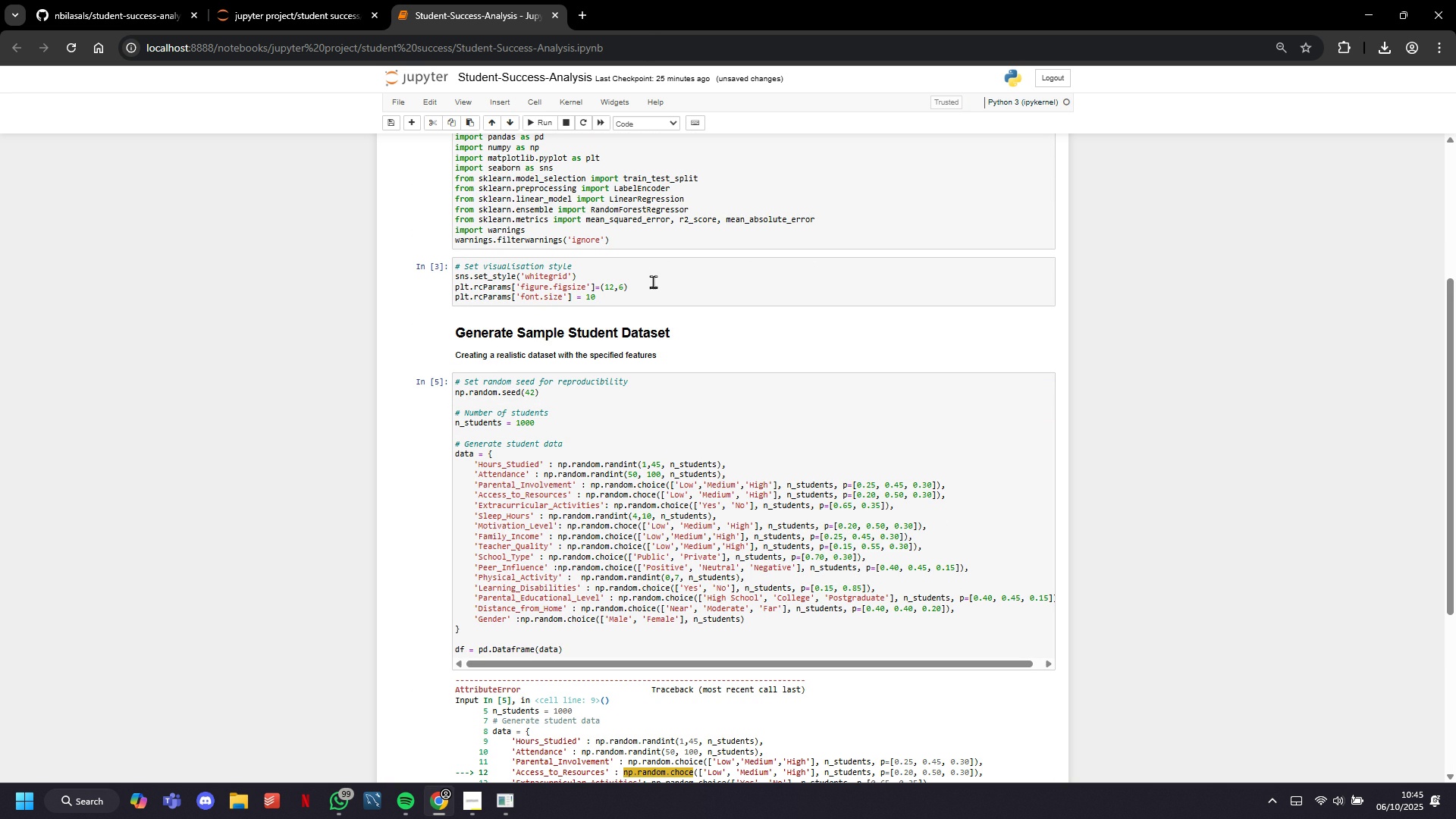 
scroll: coordinate [653, 281], scroll_direction: down, amount: 4.0
 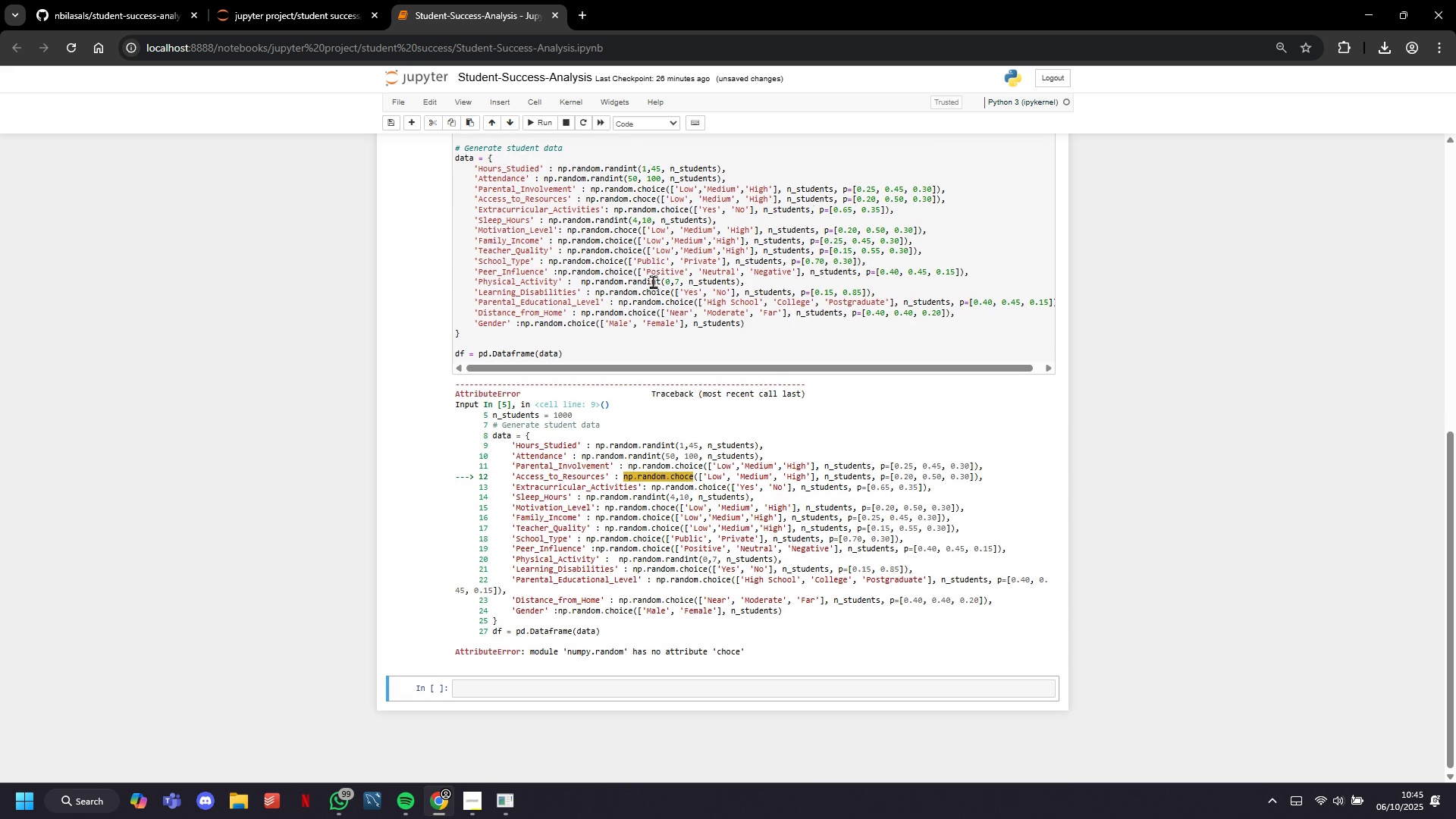 
scroll: coordinate [653, 281], scroll_direction: up, amount: 2.0
 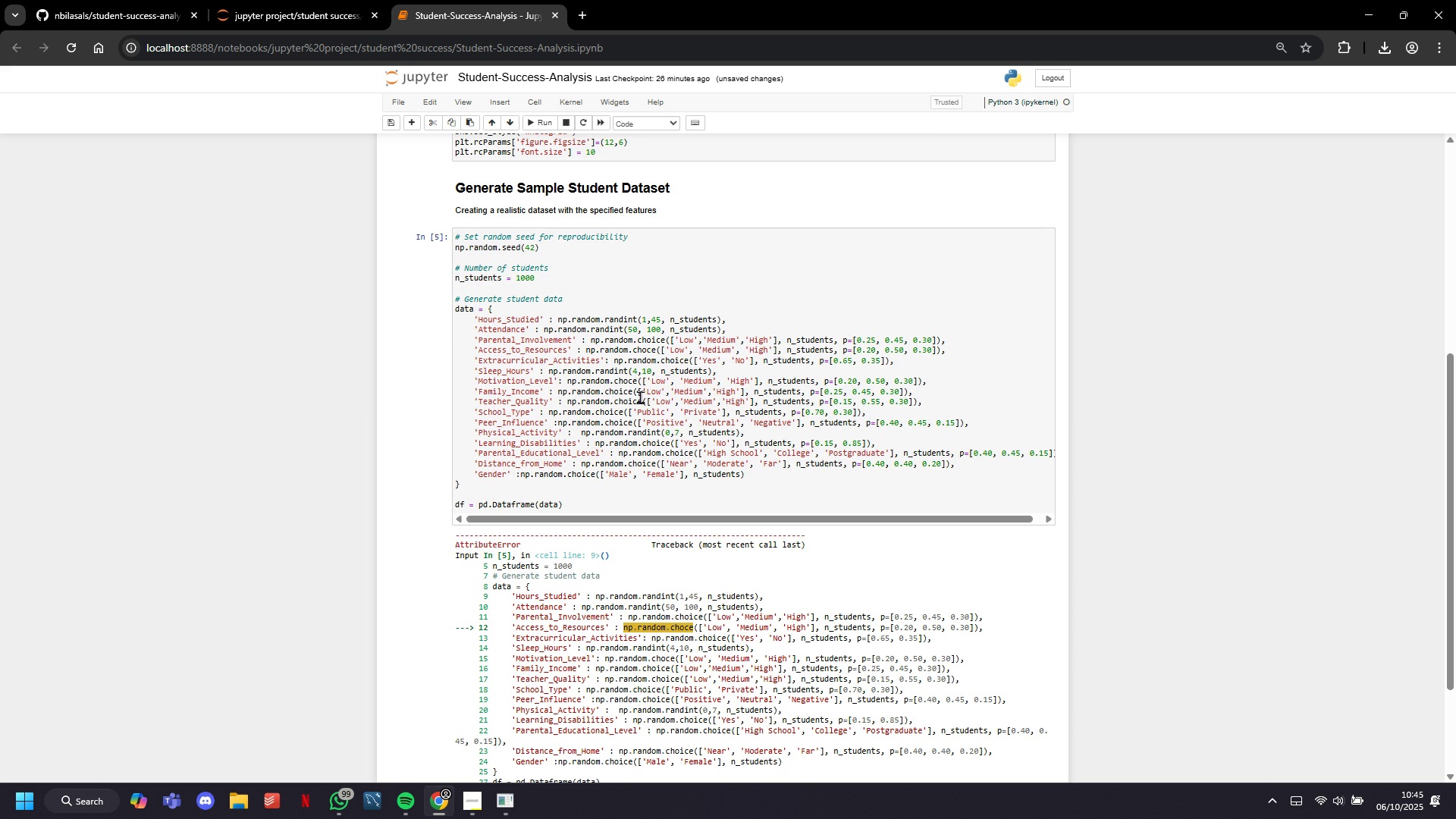 
left_click([629, 381])
 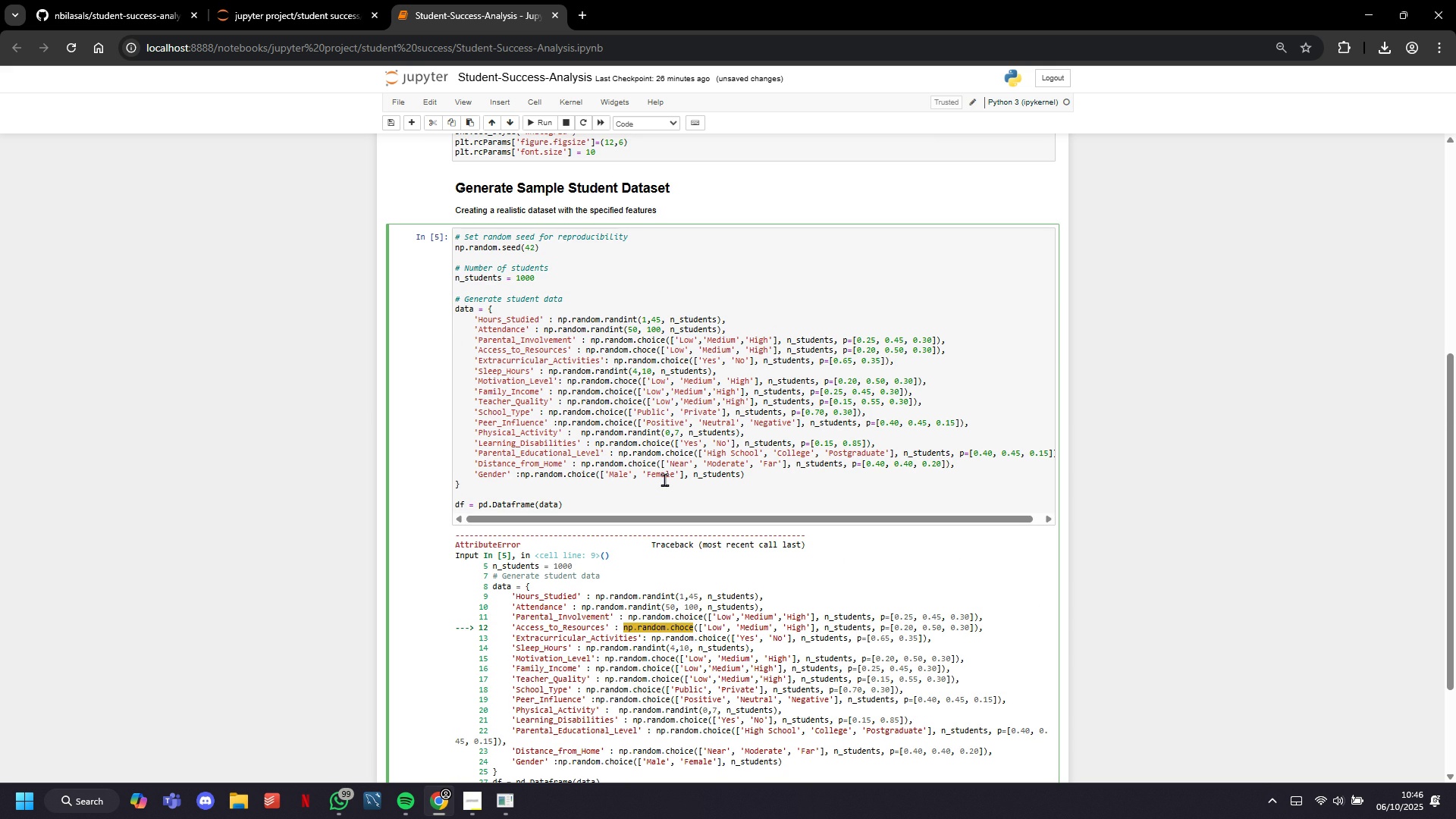 
key(I)
 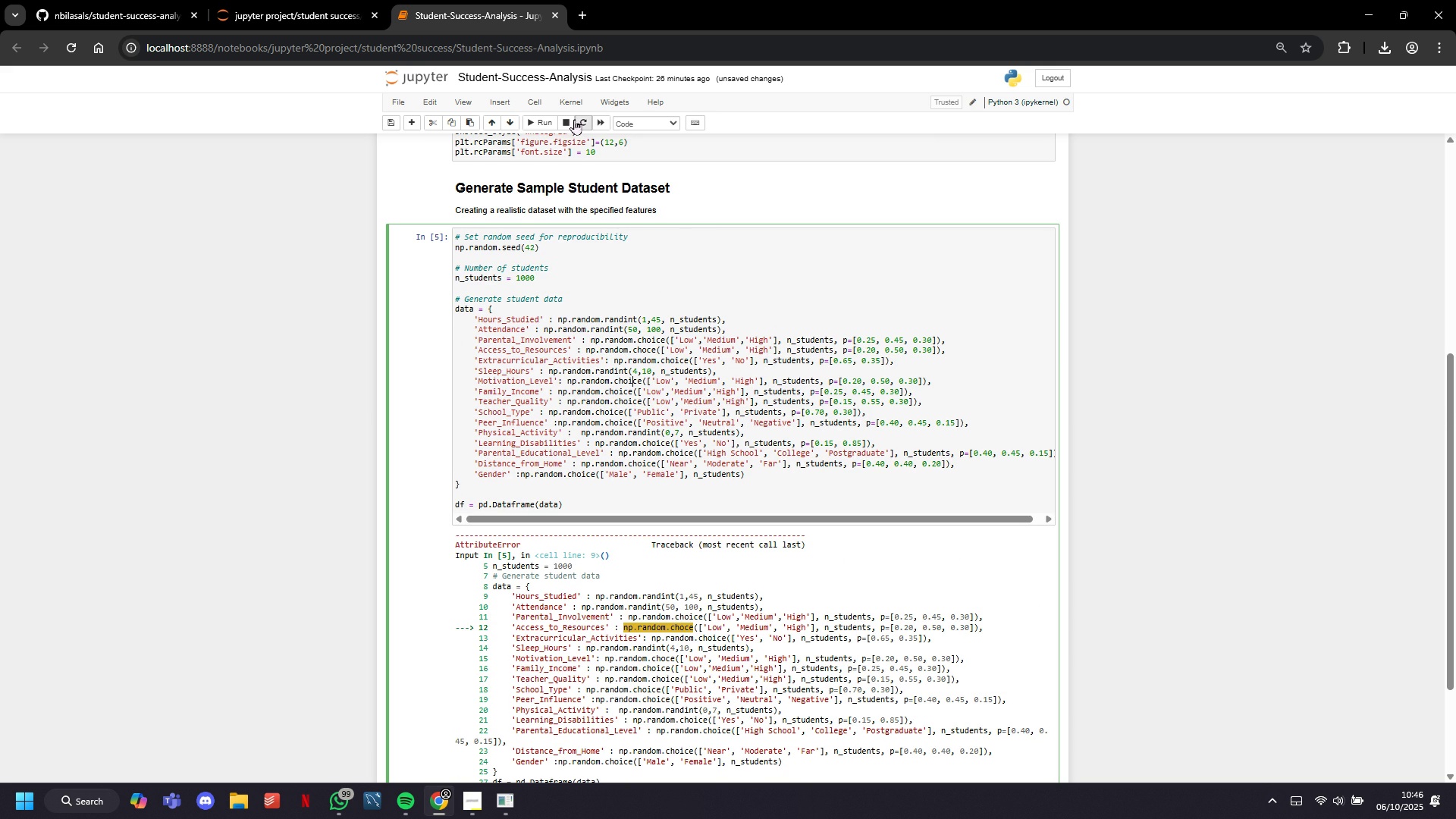 
left_click([547, 127])
 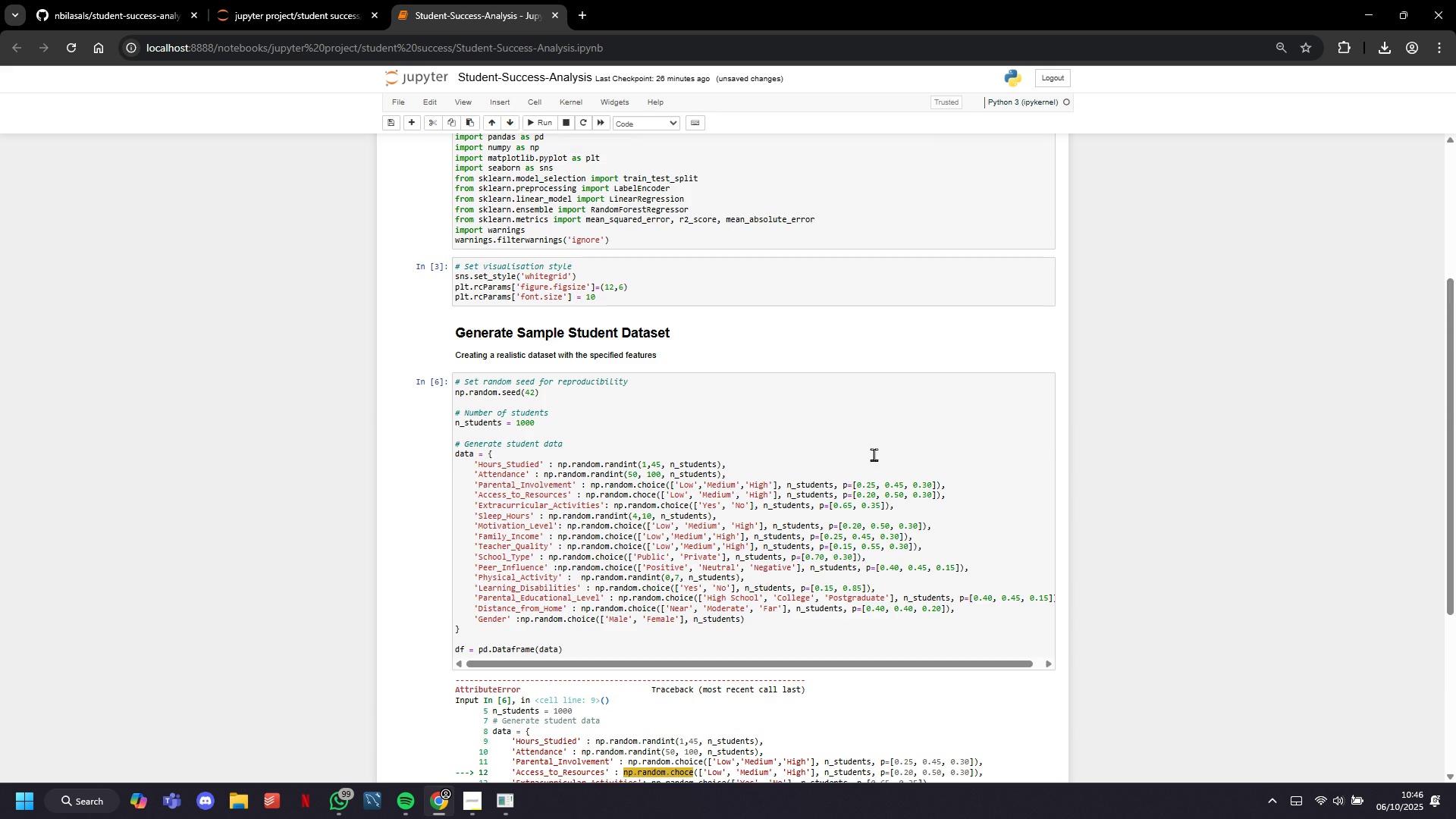 
scroll: coordinate [875, 455], scroll_direction: down, amount: 2.0
 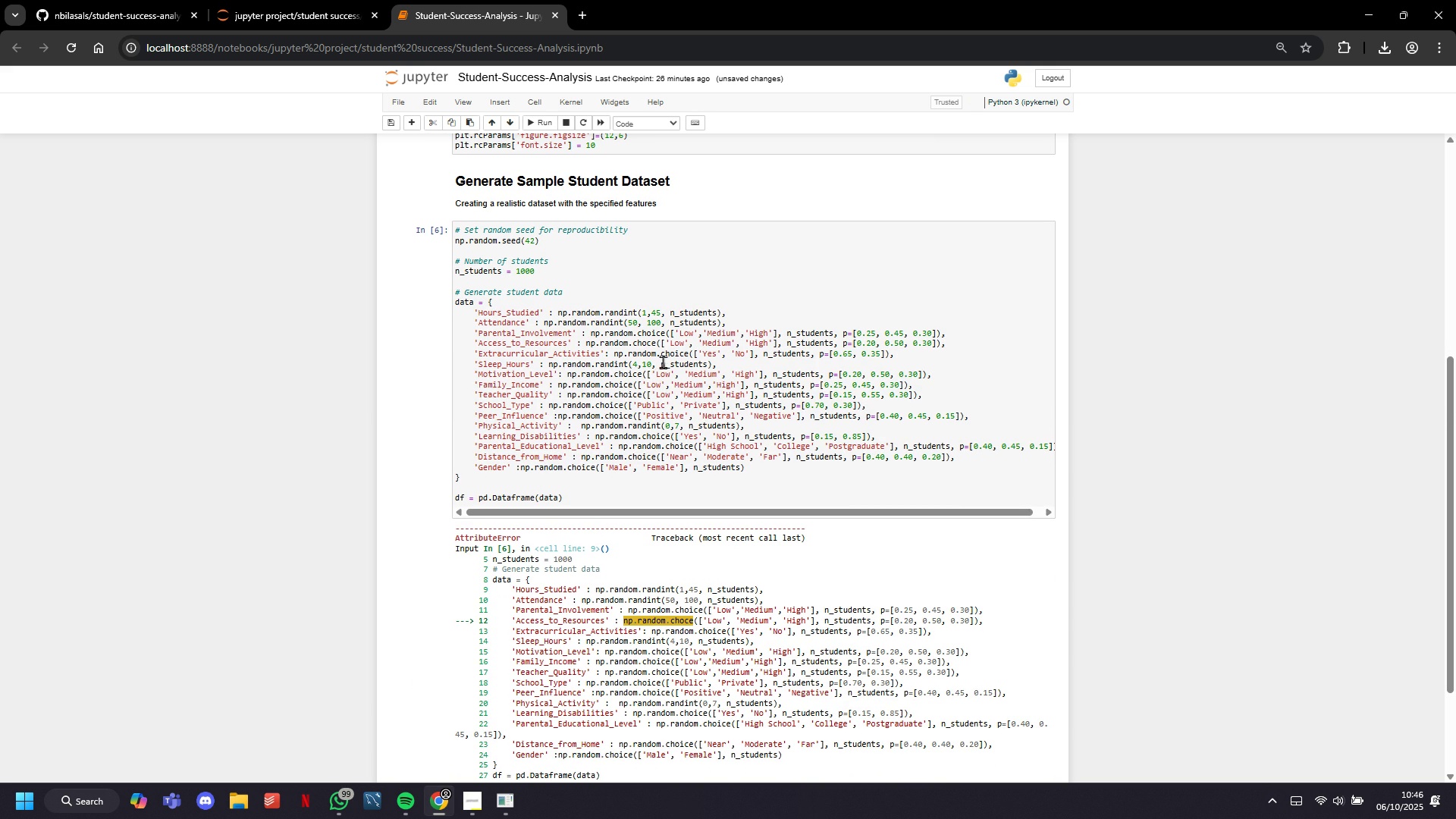 
left_click([647, 345])
 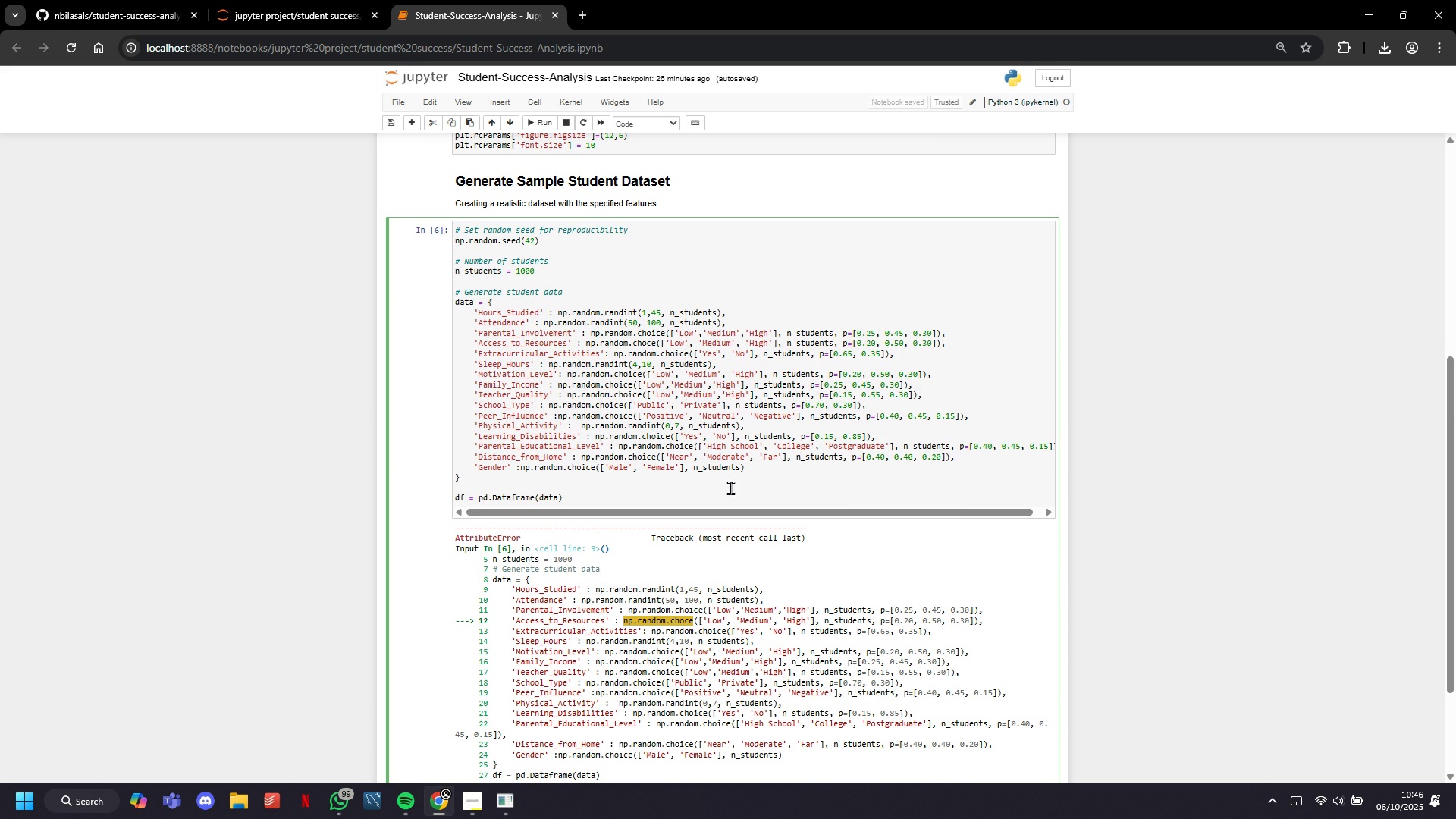 
key(I)
 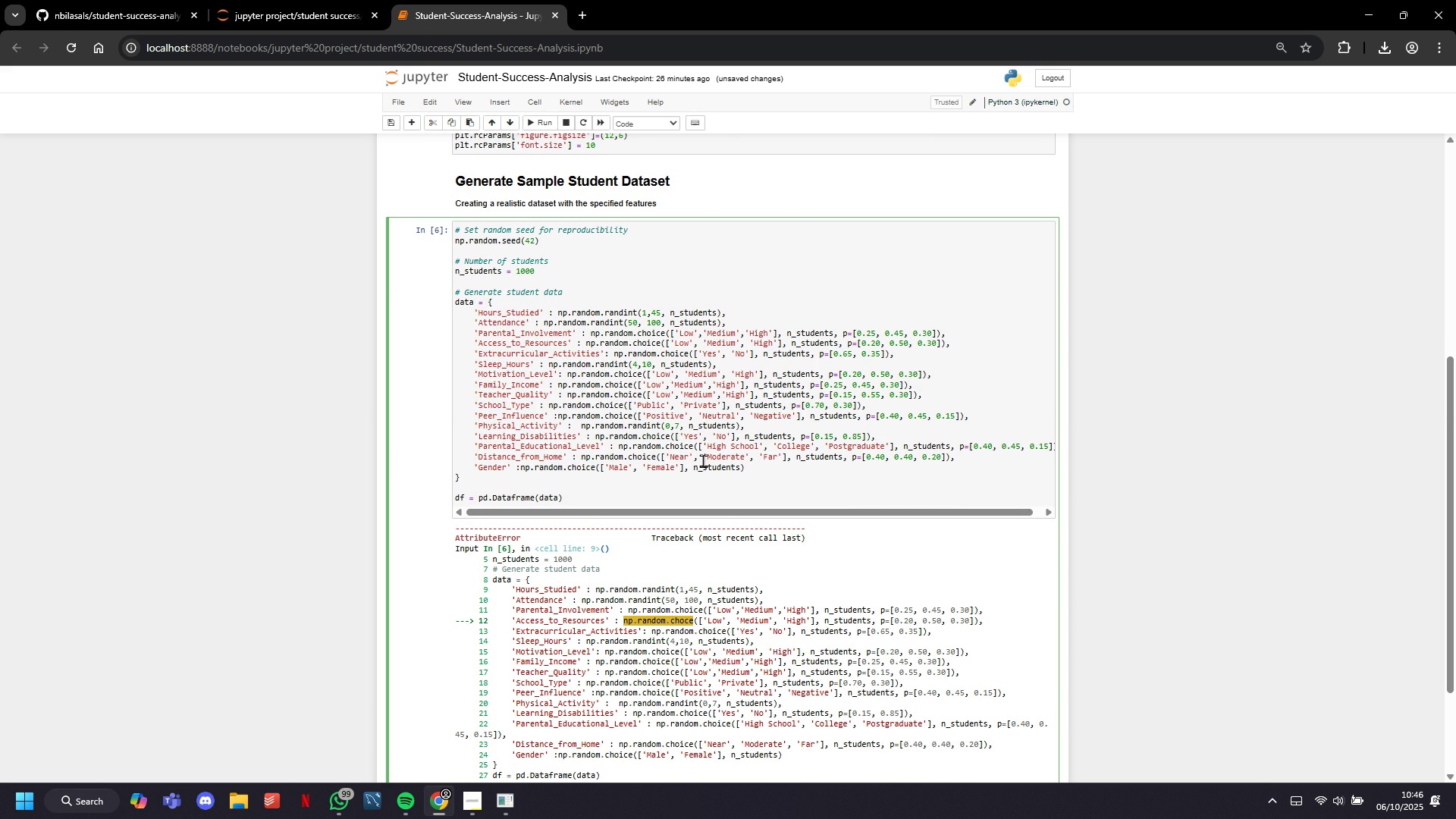 
left_click([541, 129])
 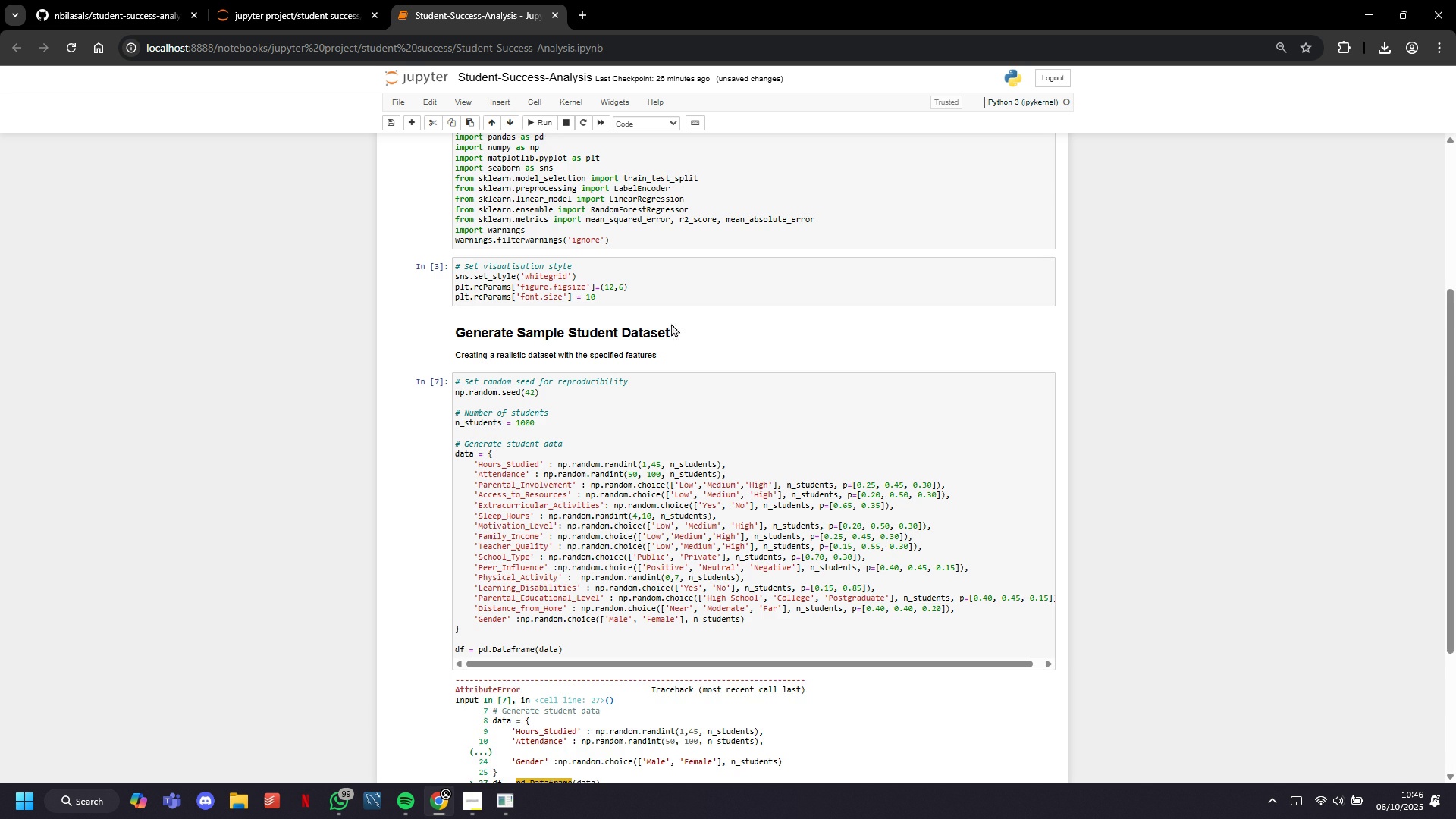 
scroll: coordinate [675, 328], scroll_direction: down, amount: 2.0
 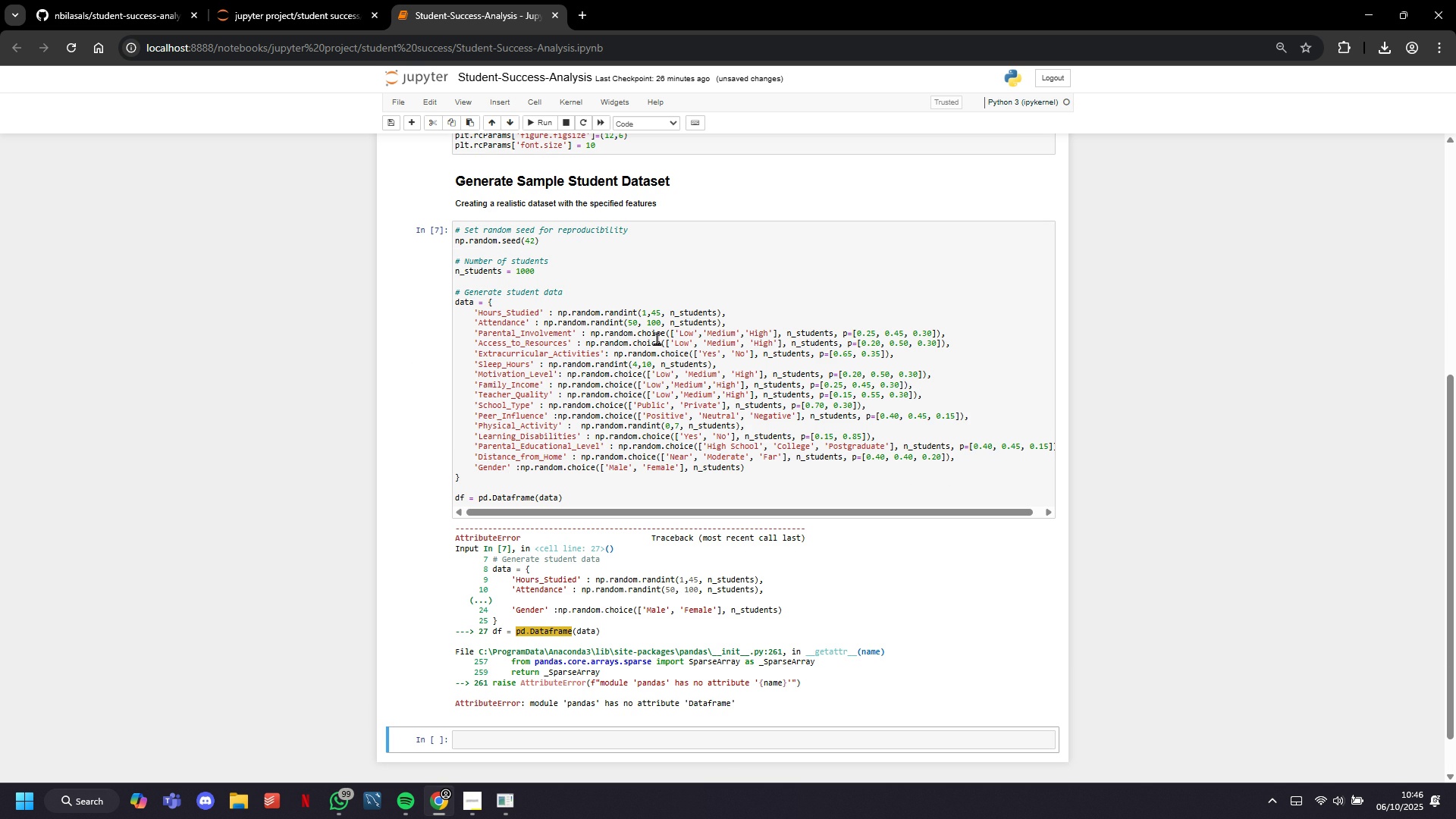 
wait(5.15)
 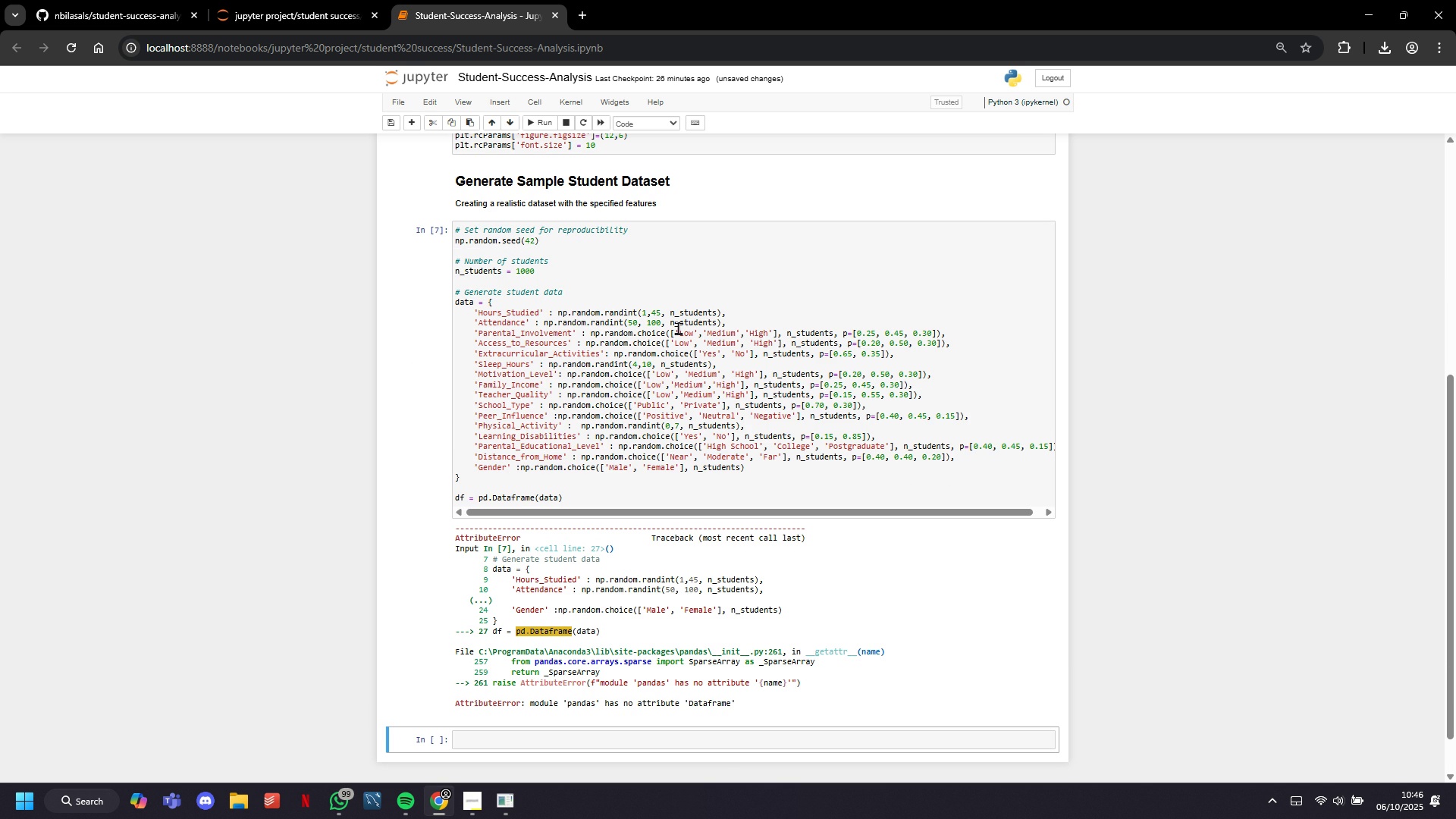 
left_click([516, 497])
 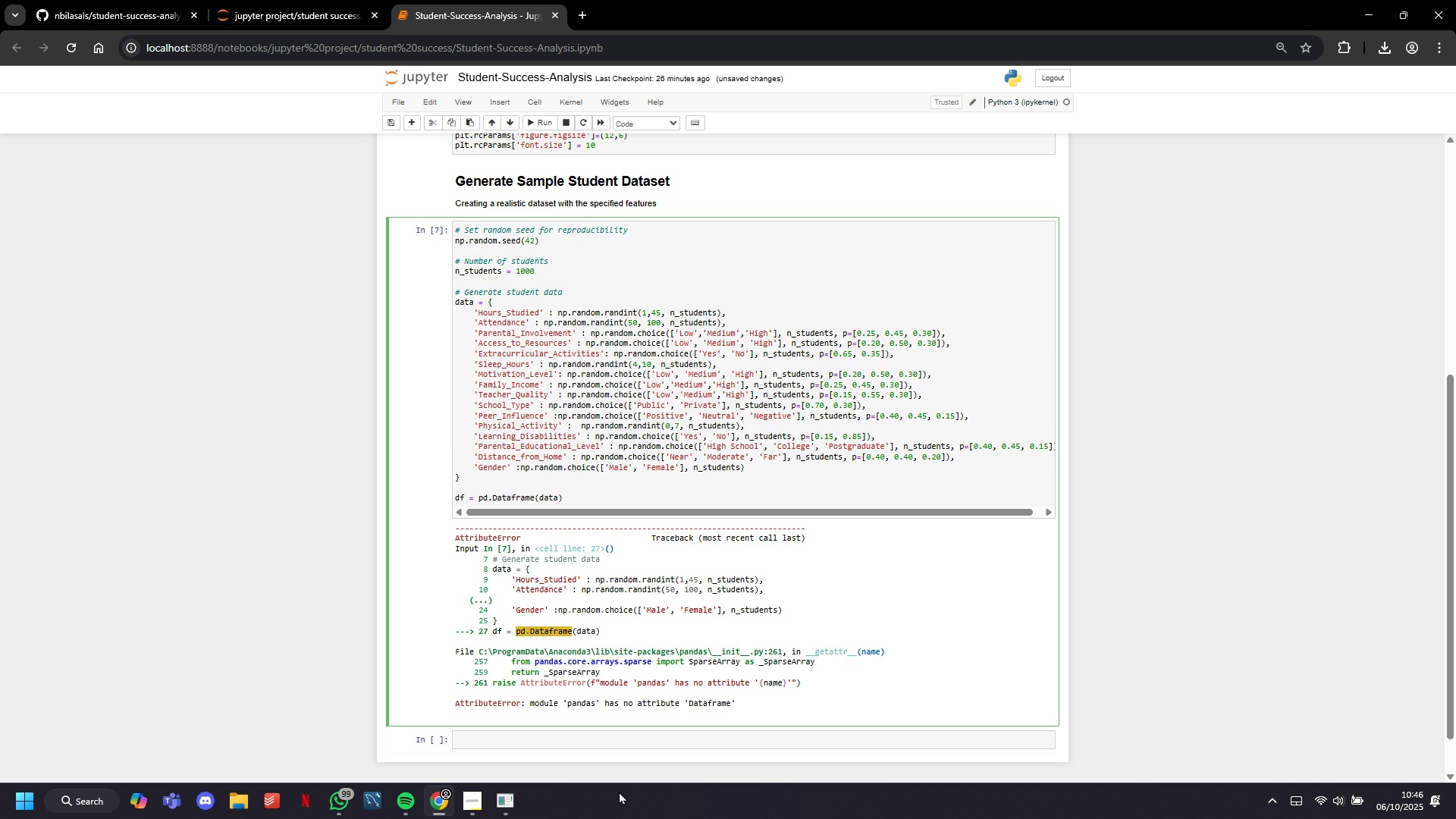 
key(Backspace)
 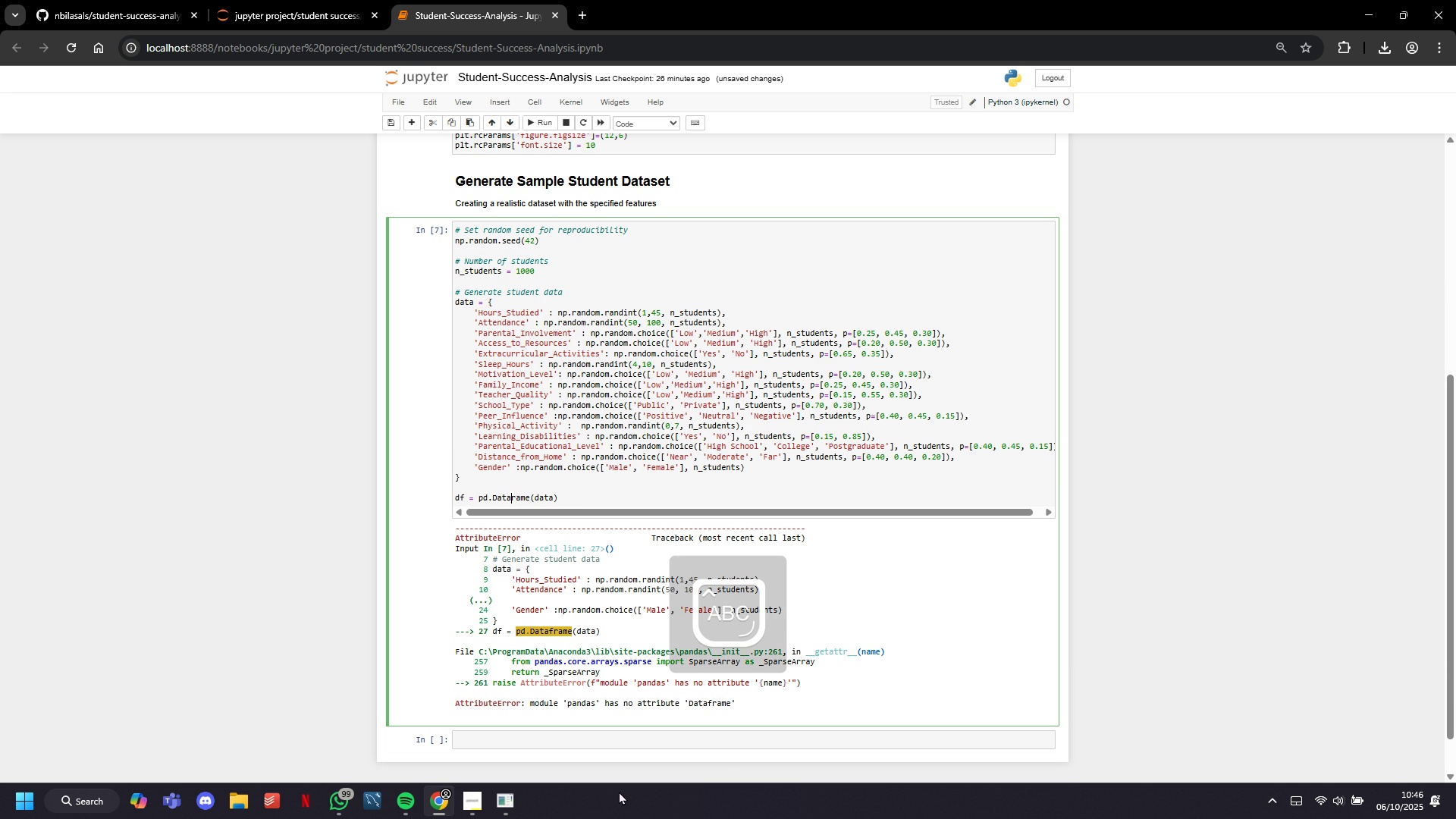 
key(CapsLock)
 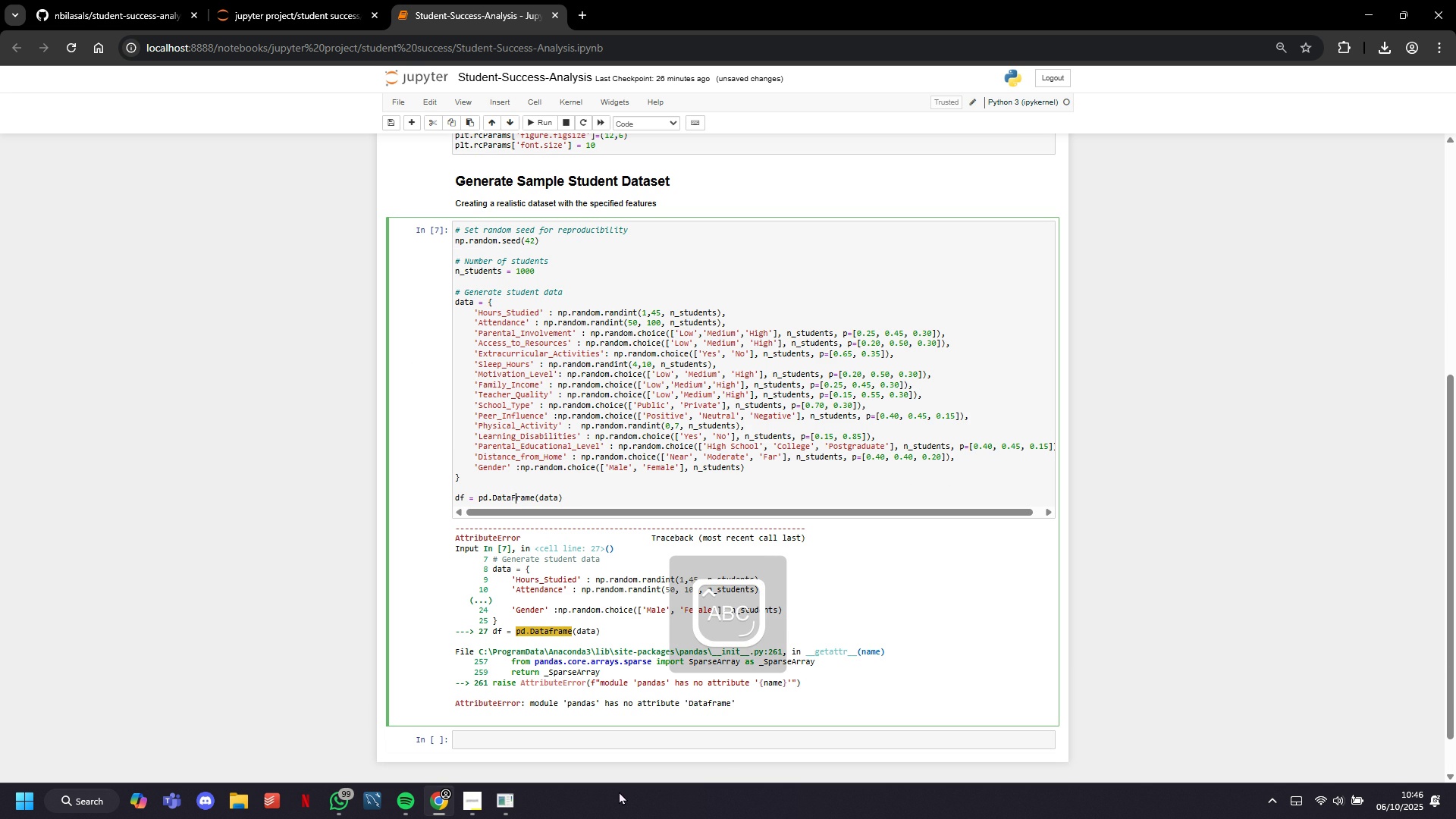 
key(F)
 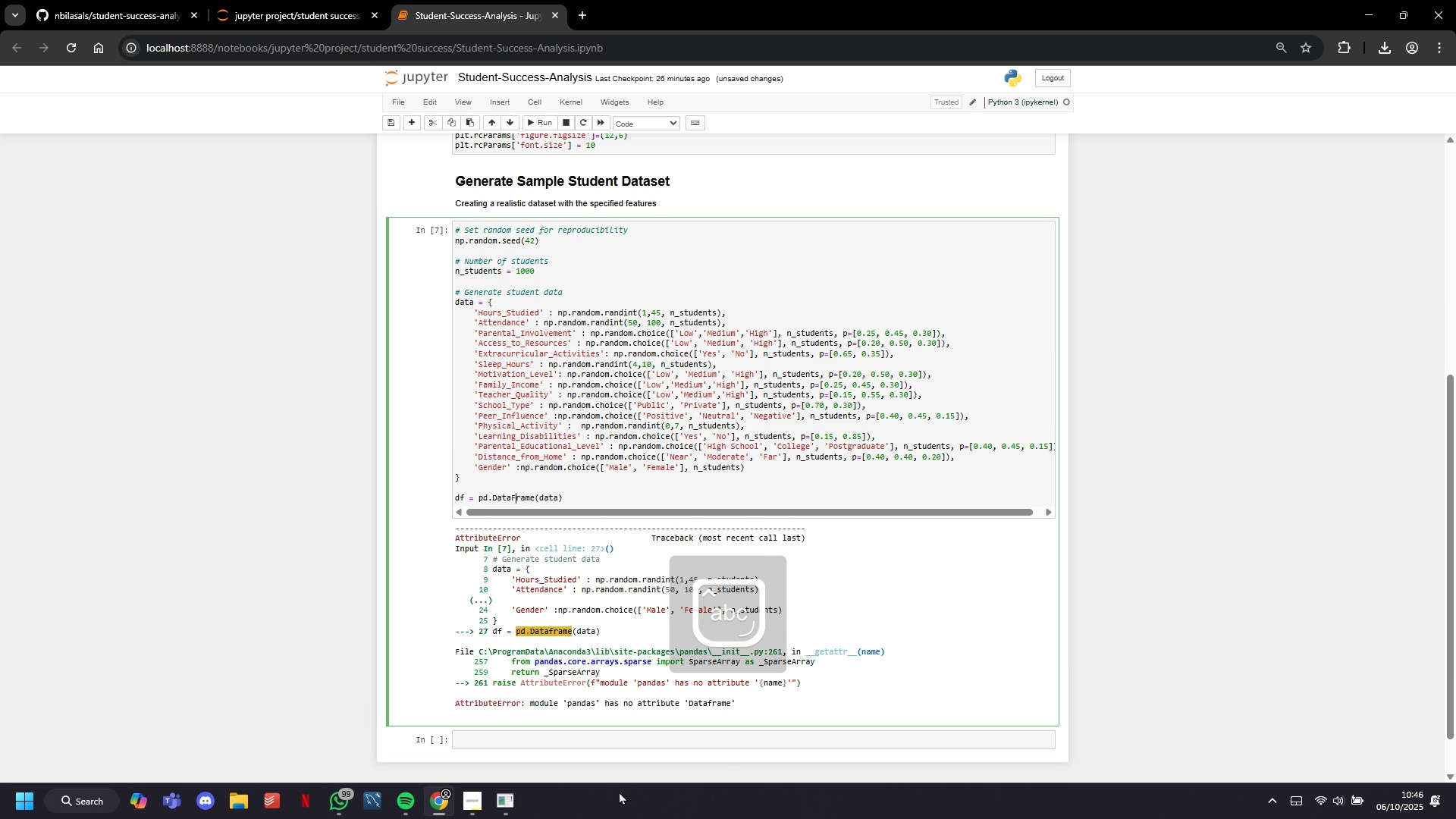 
key(CapsLock)
 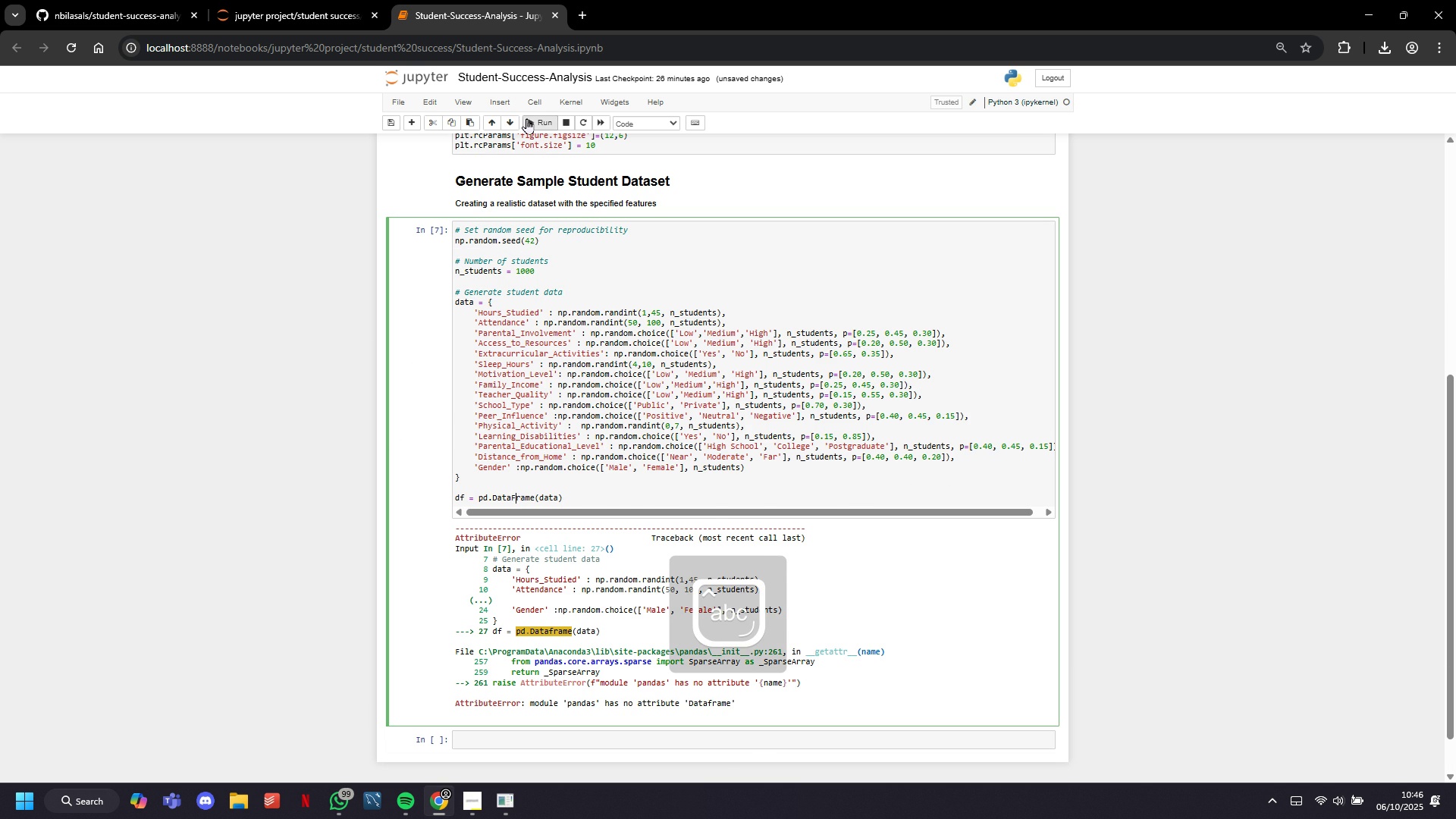 
left_click([527, 118])
 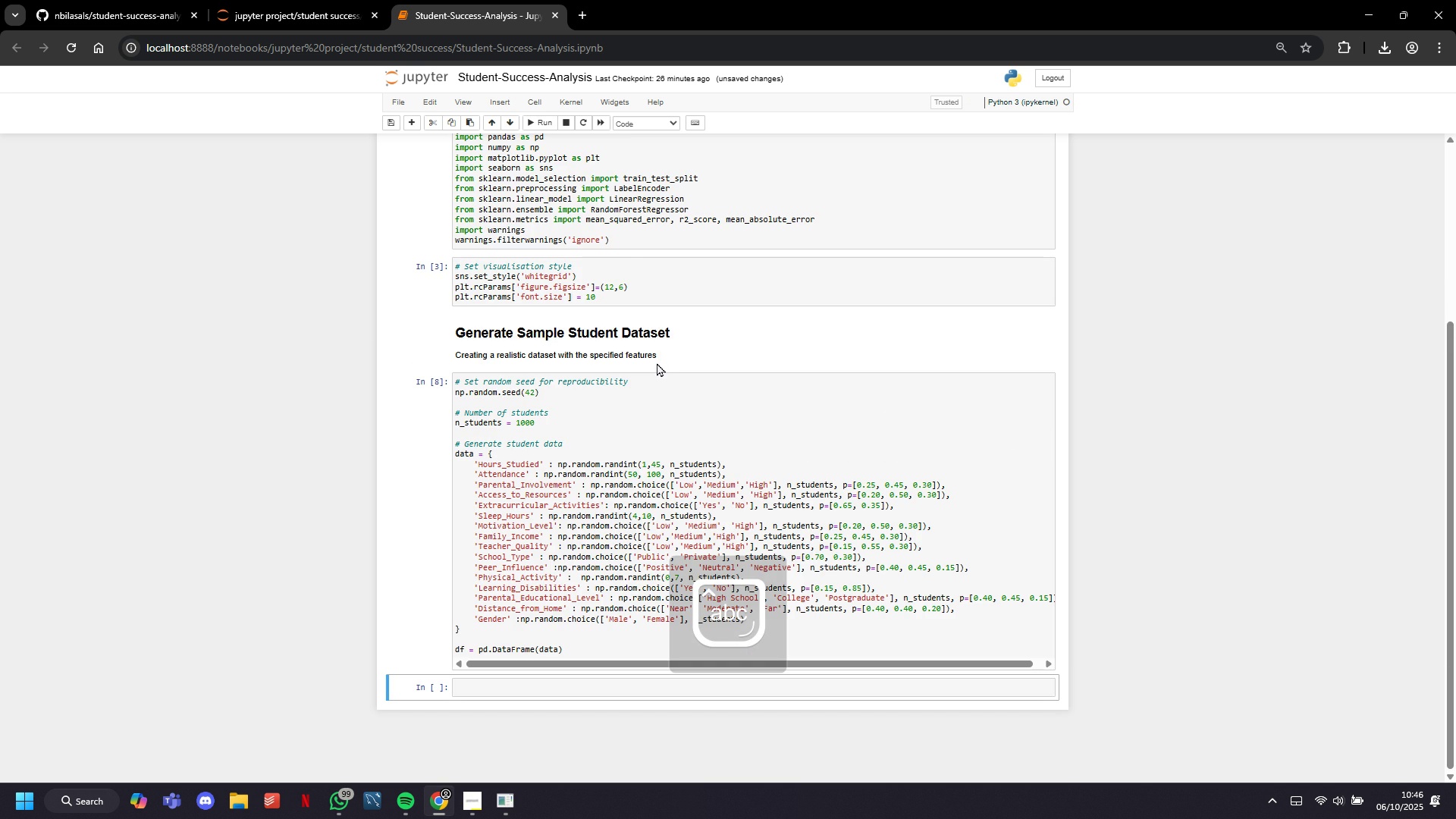 
scroll: coordinate [670, 386], scroll_direction: down, amount: 3.0
 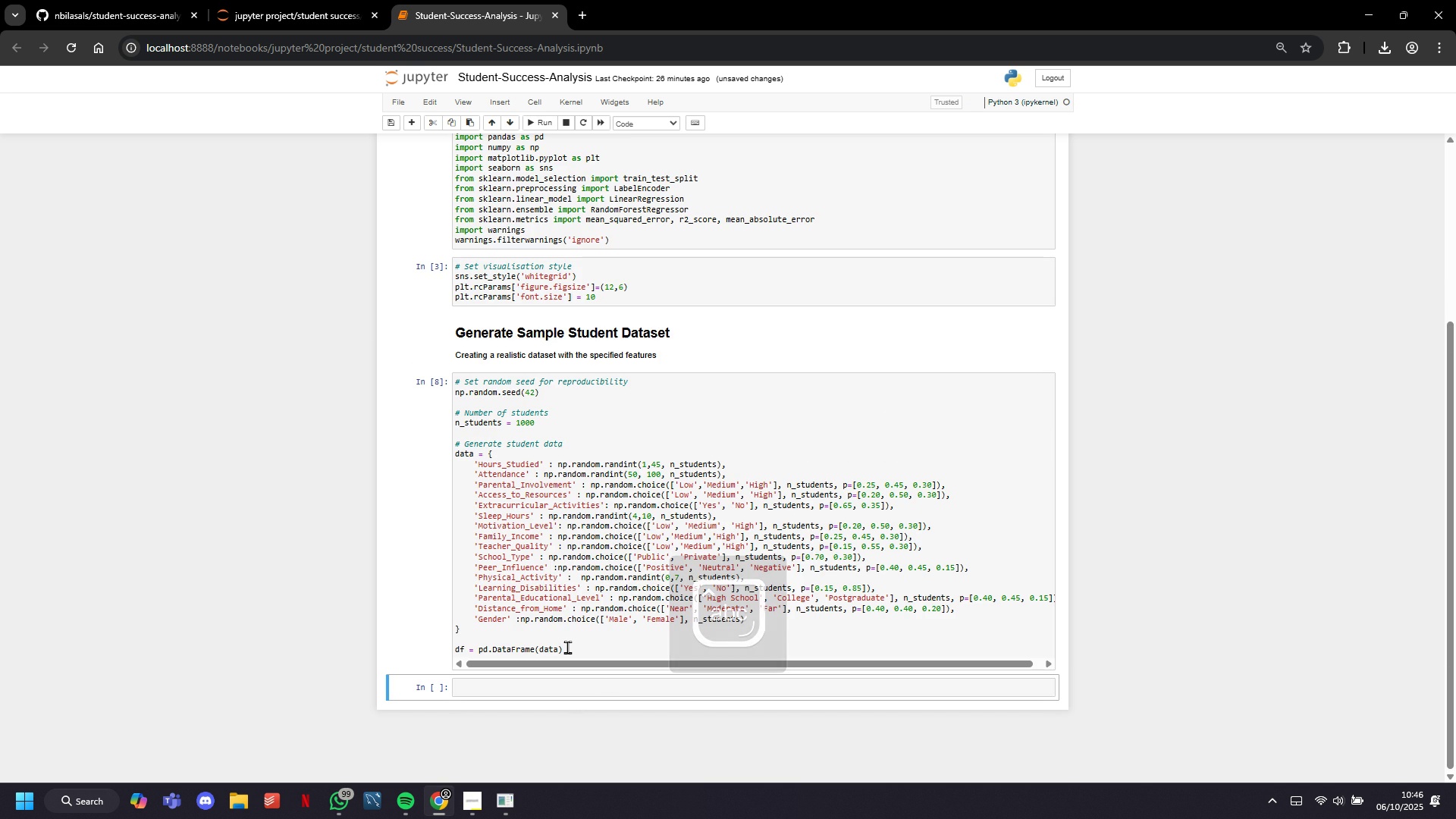 
left_click([567, 647])
 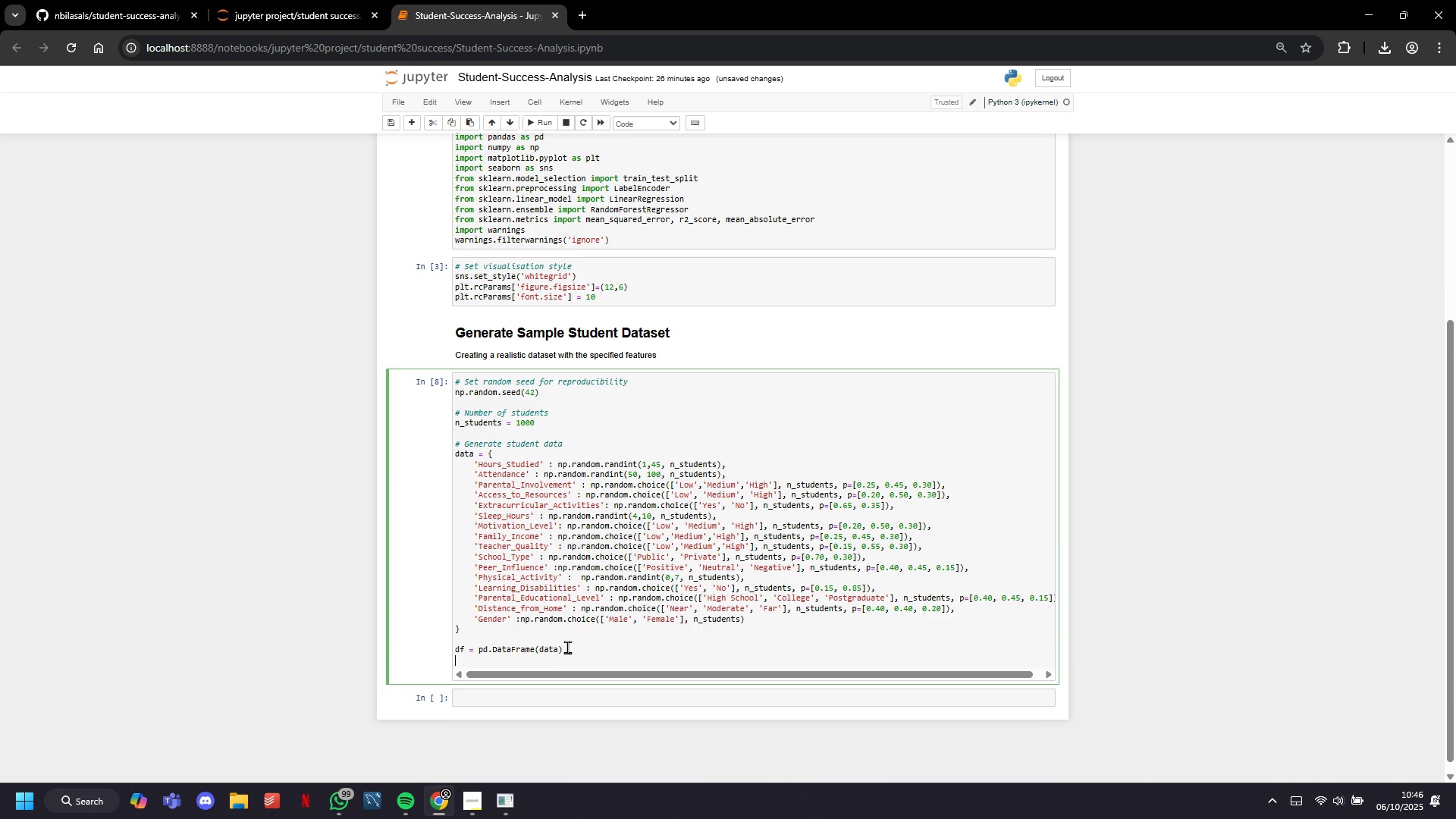 
key(Enter)
 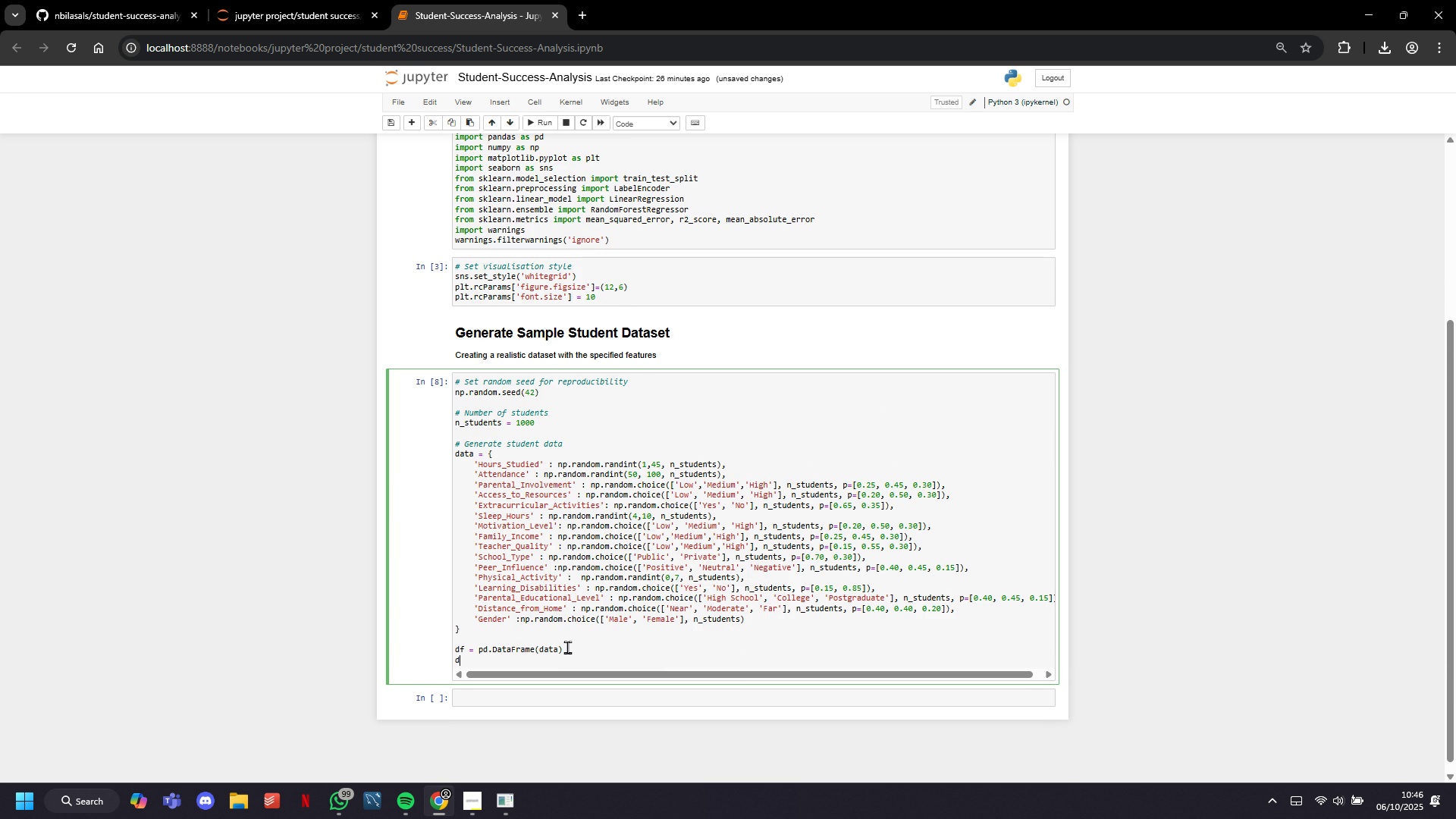 
type(df)
 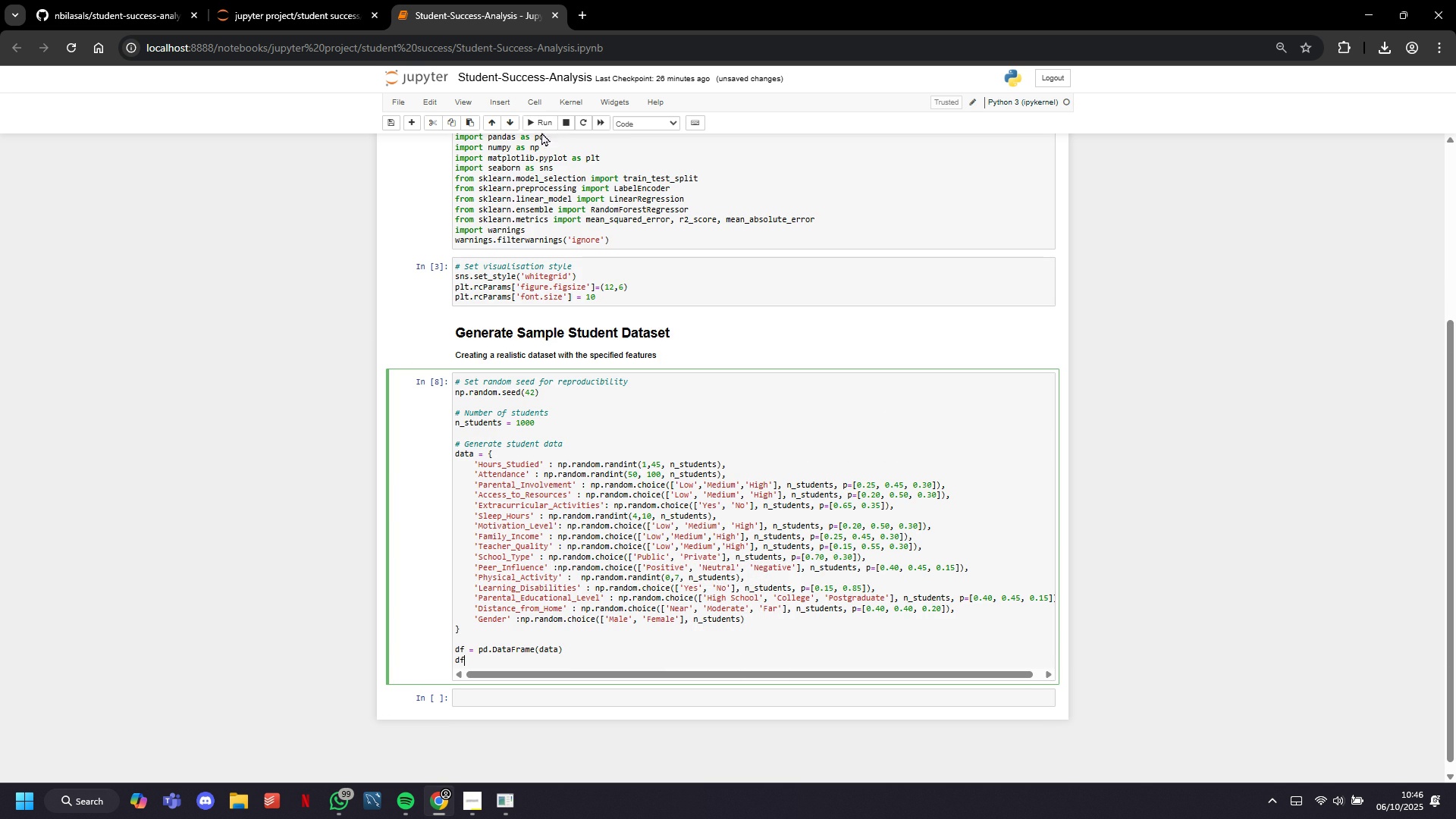 
left_click([543, 128])
 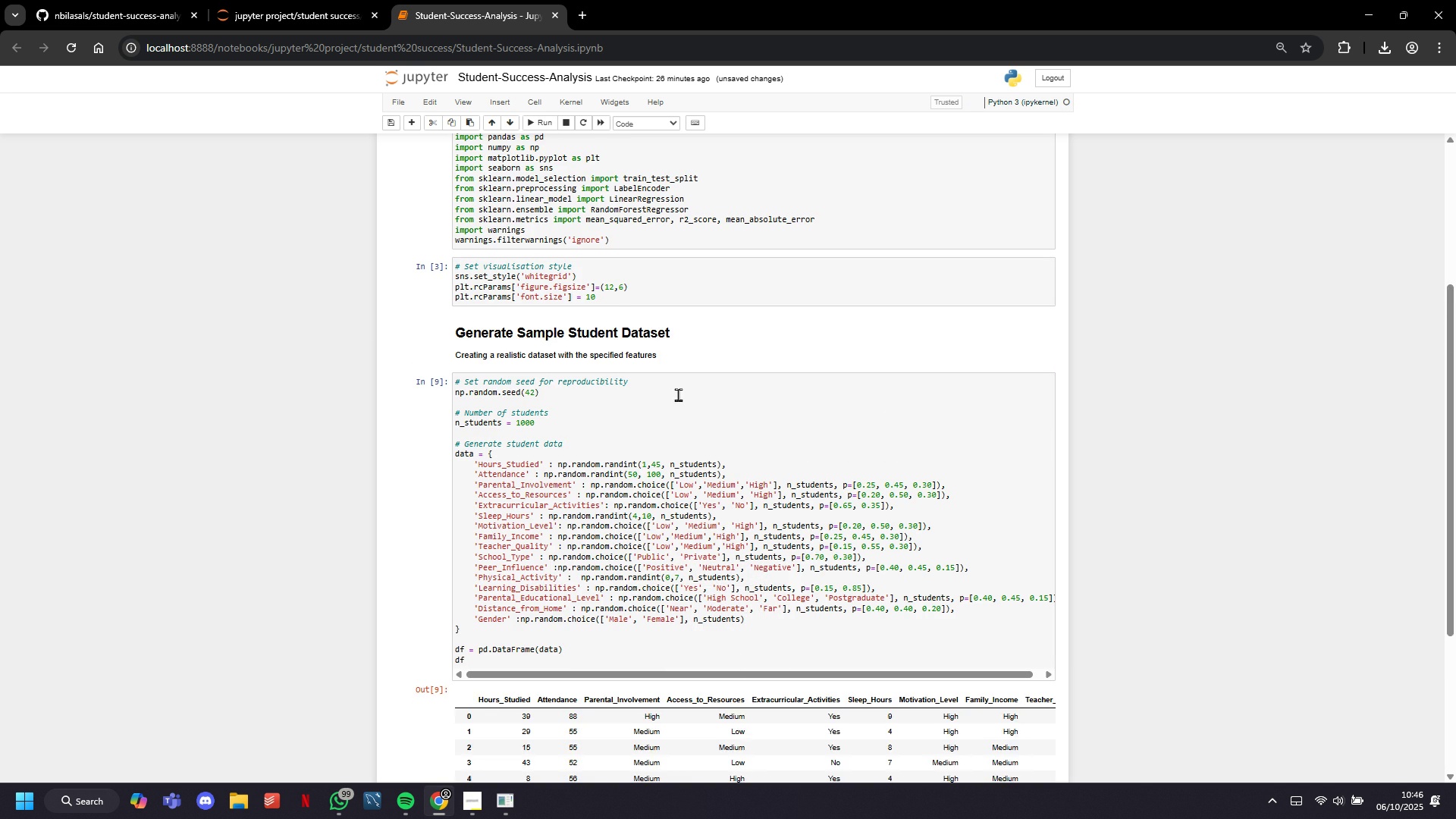 
scroll: coordinate [679, 397], scroll_direction: down, amount: 7.0